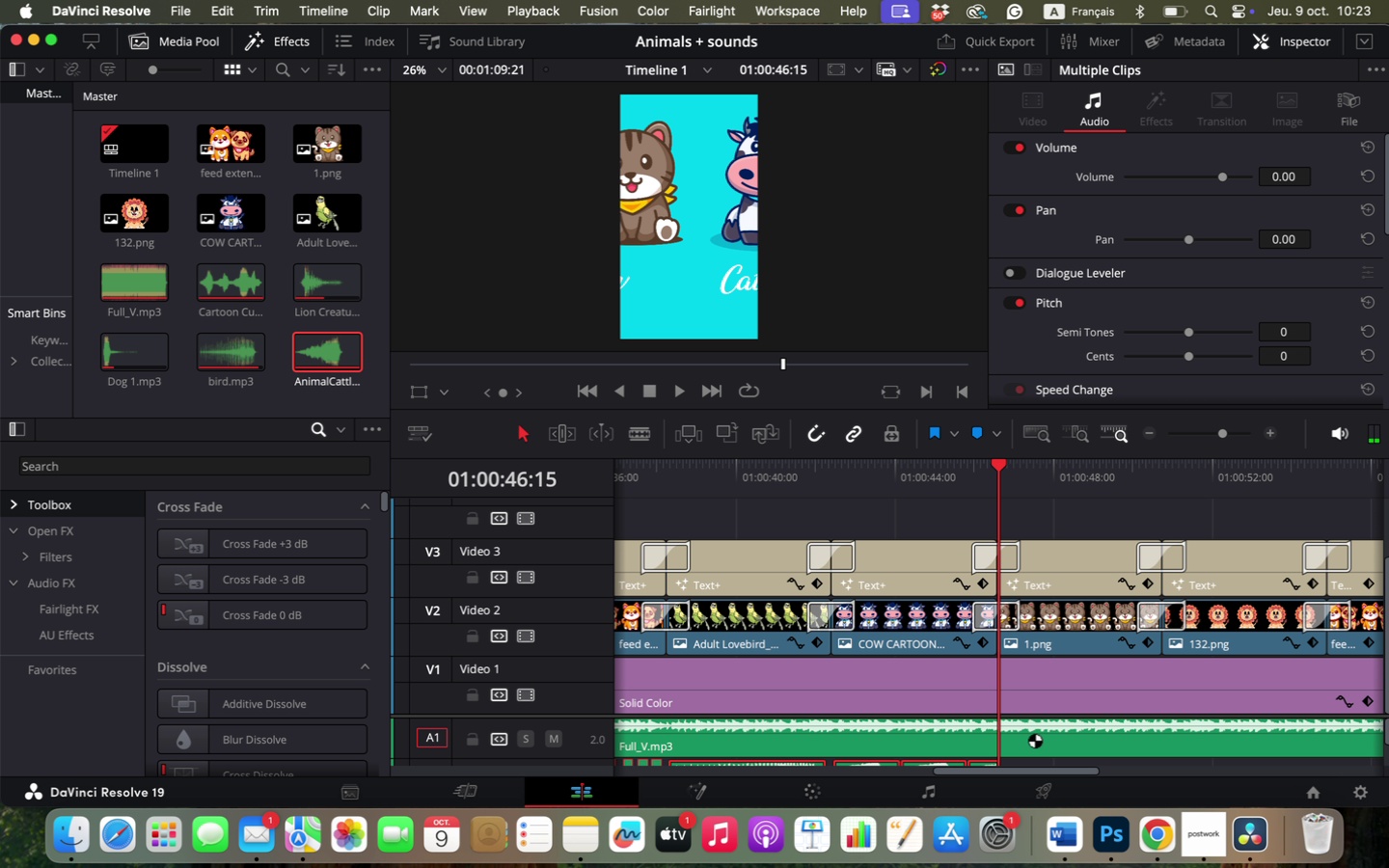 
scroll: coordinate [1028, 734], scroll_direction: up, amount: 1.0
 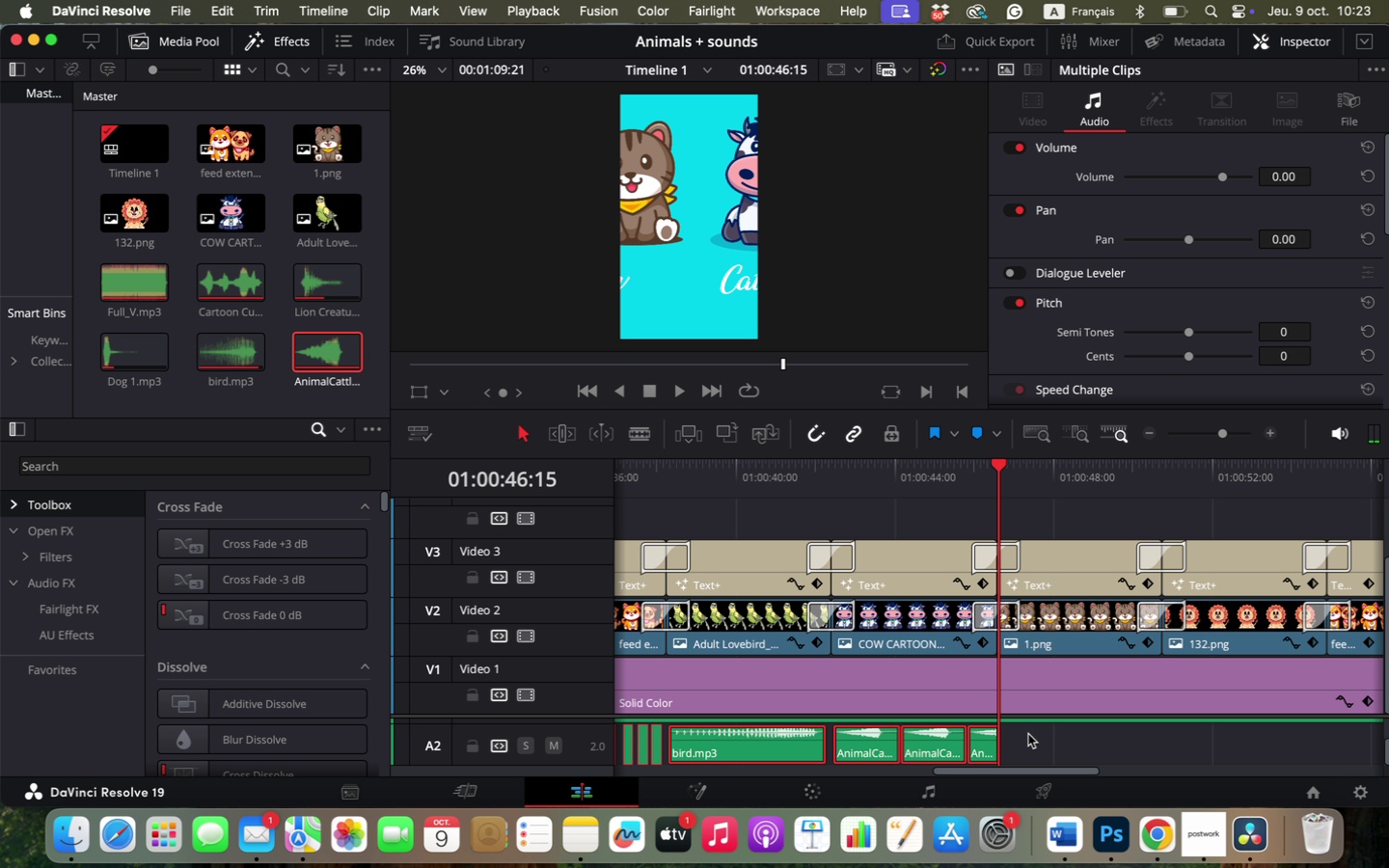 
hold_key(key=CommandLeft, duration=0.46)
 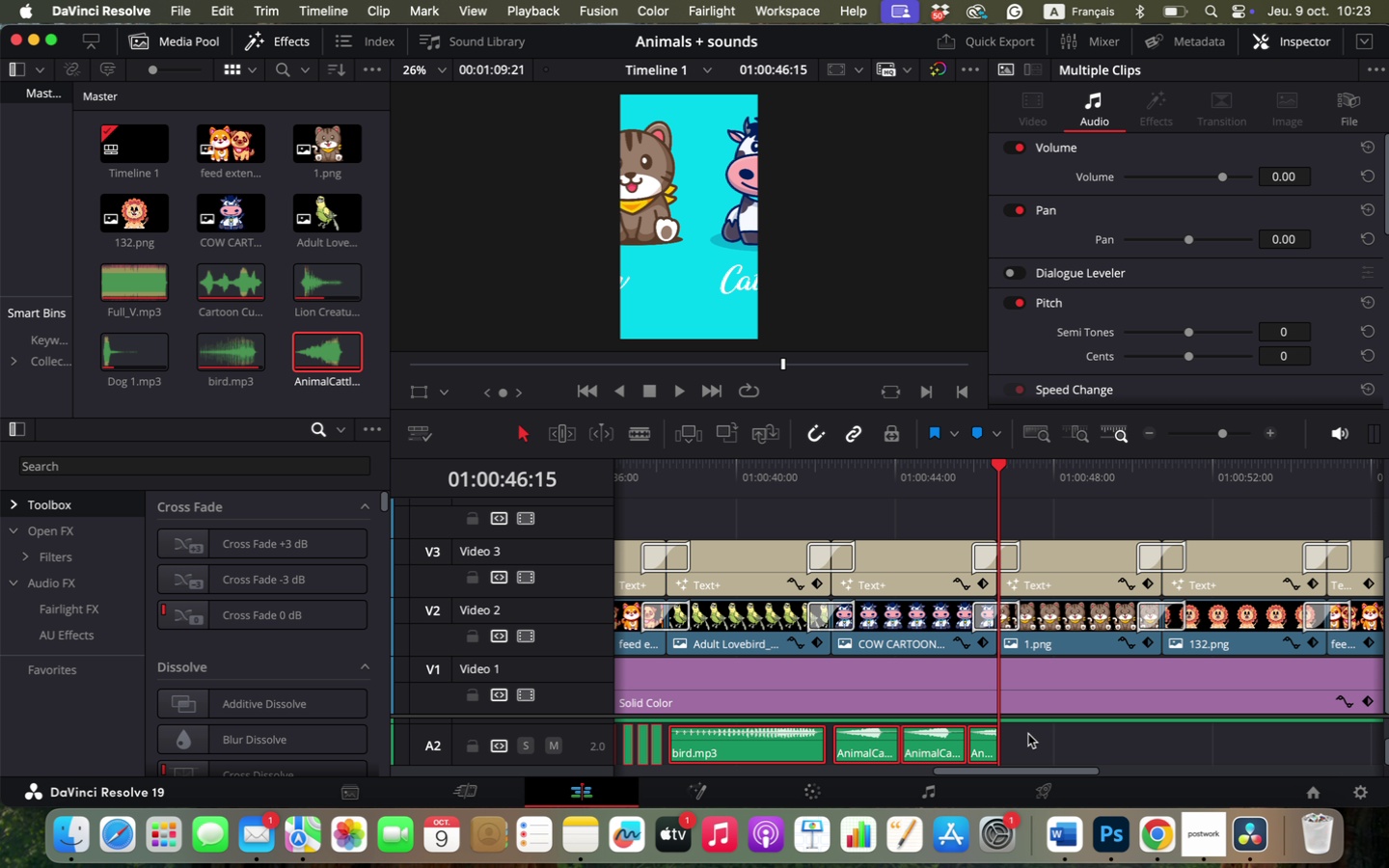 
hold_key(key=OptionLeft, duration=1.22)
scroll: coordinate [1028, 734], scroll_direction: down, amount: 4.0
 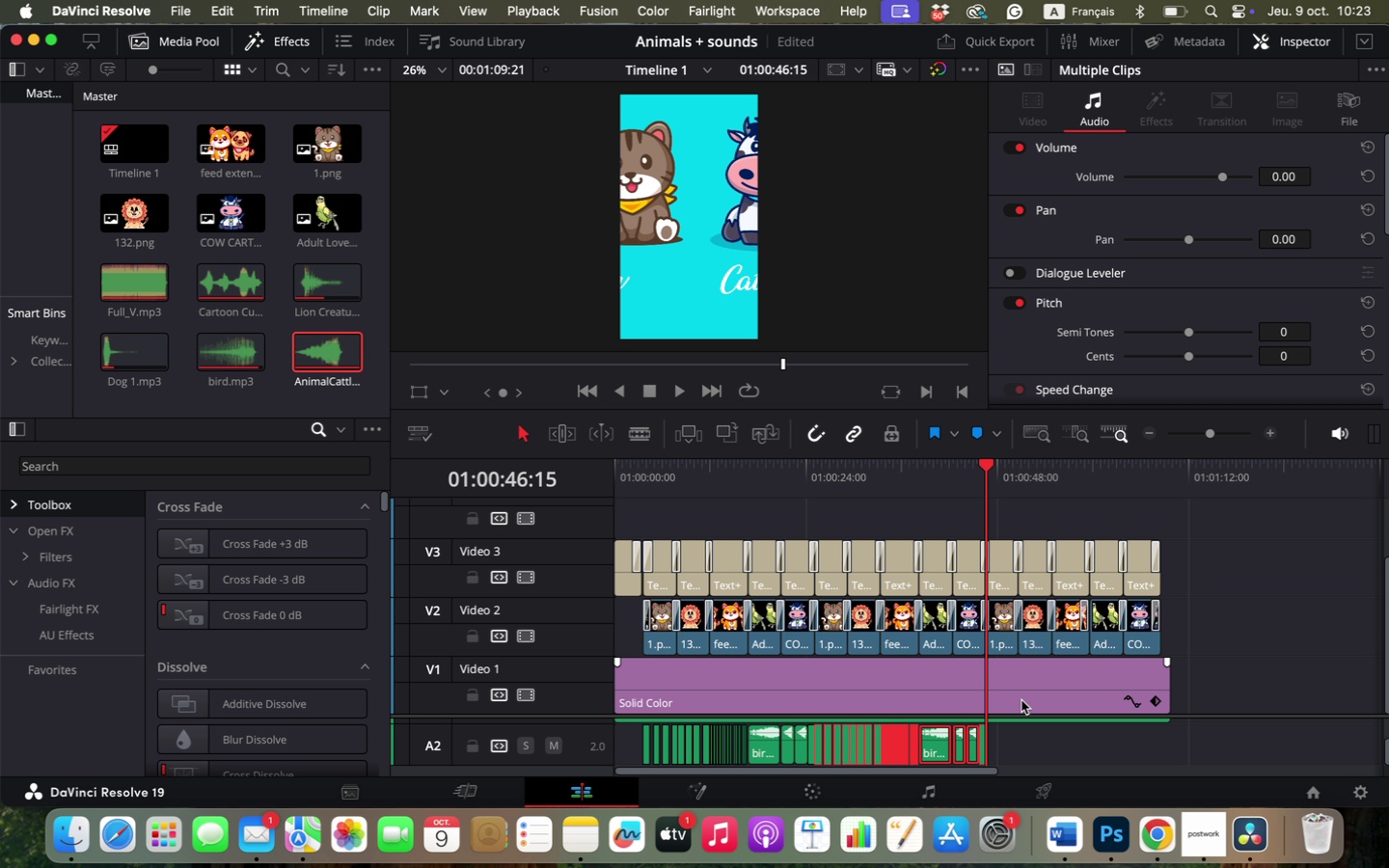 
key(Meta+V)
 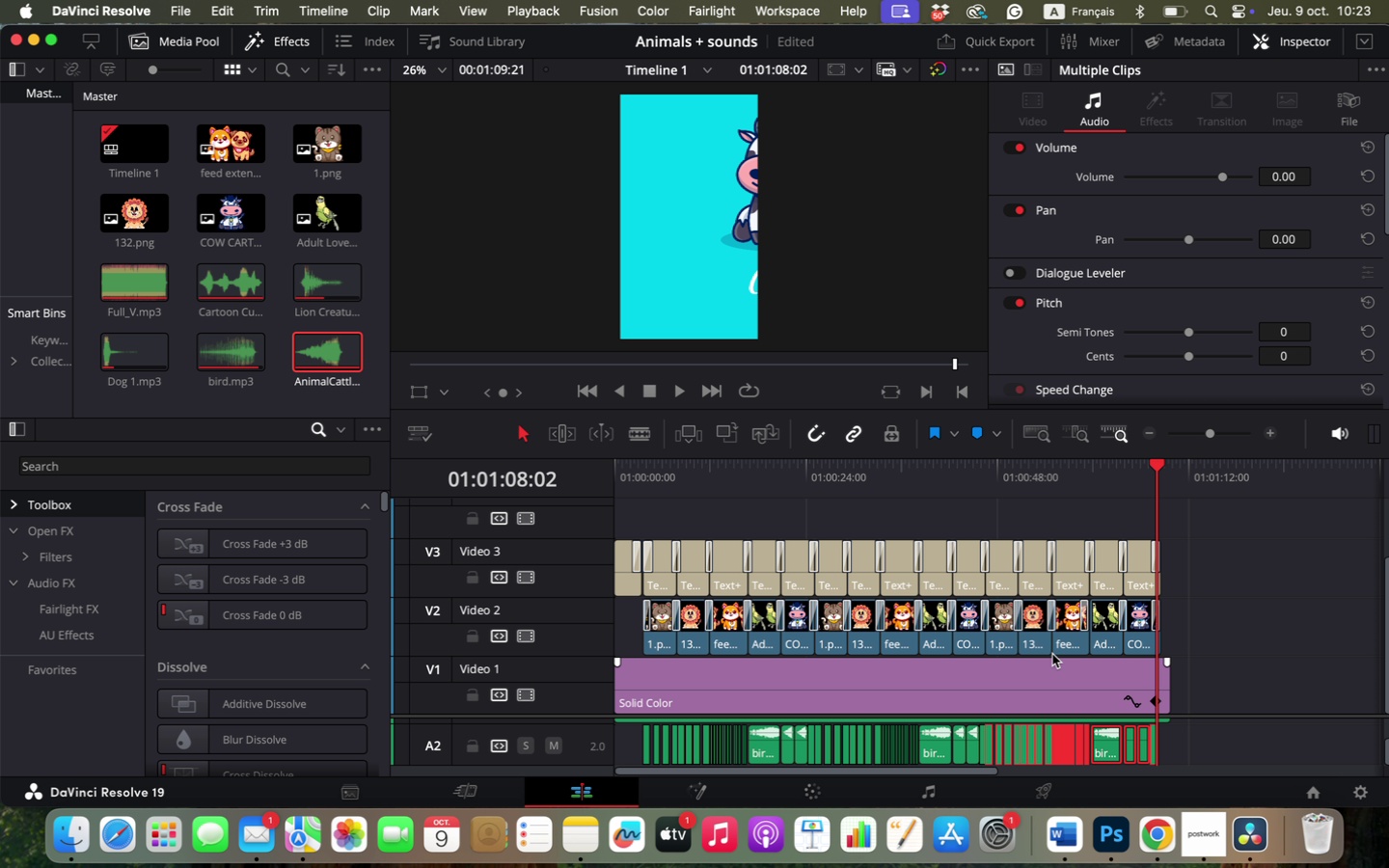 
key(Space)
 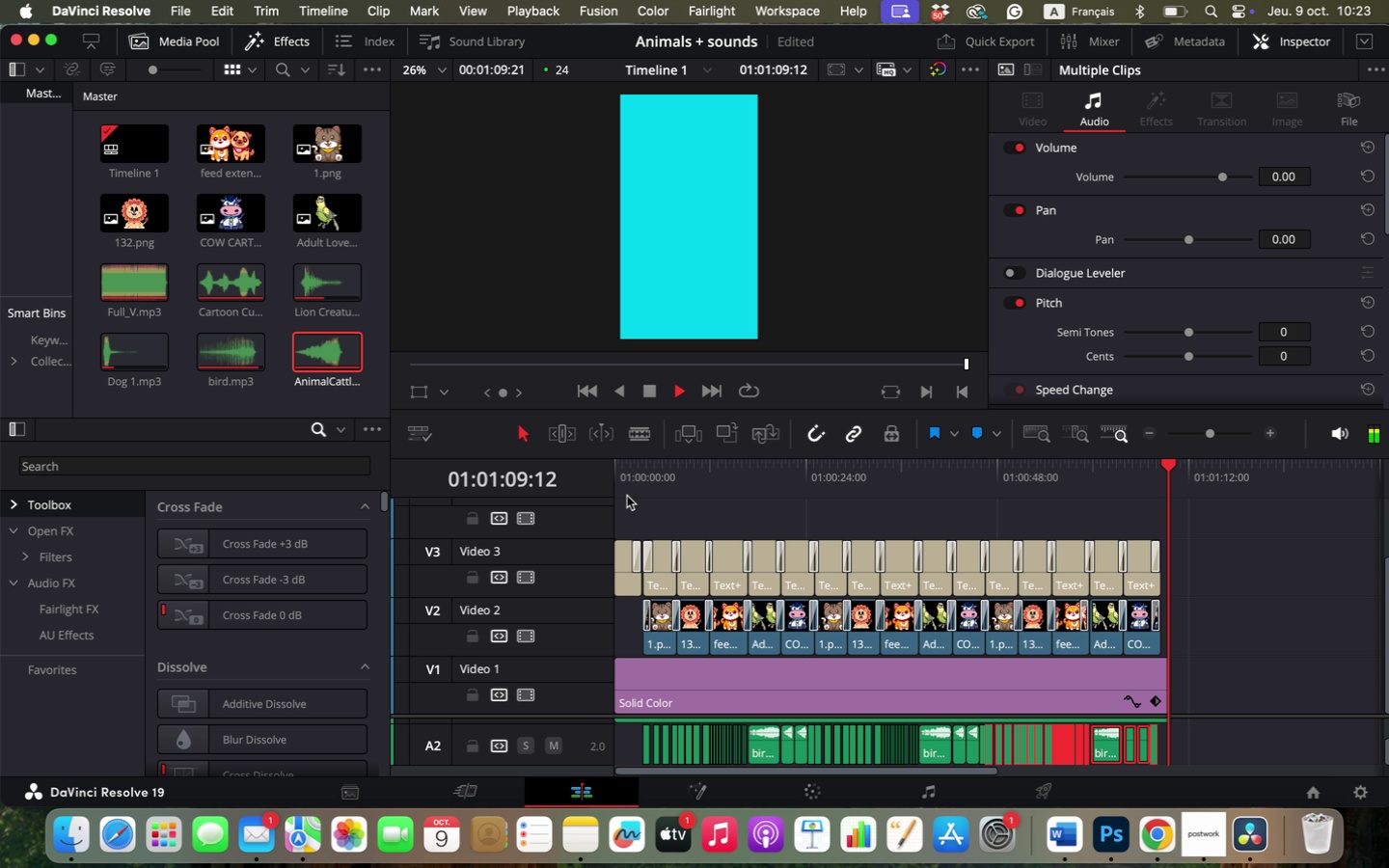 
key(Space)
 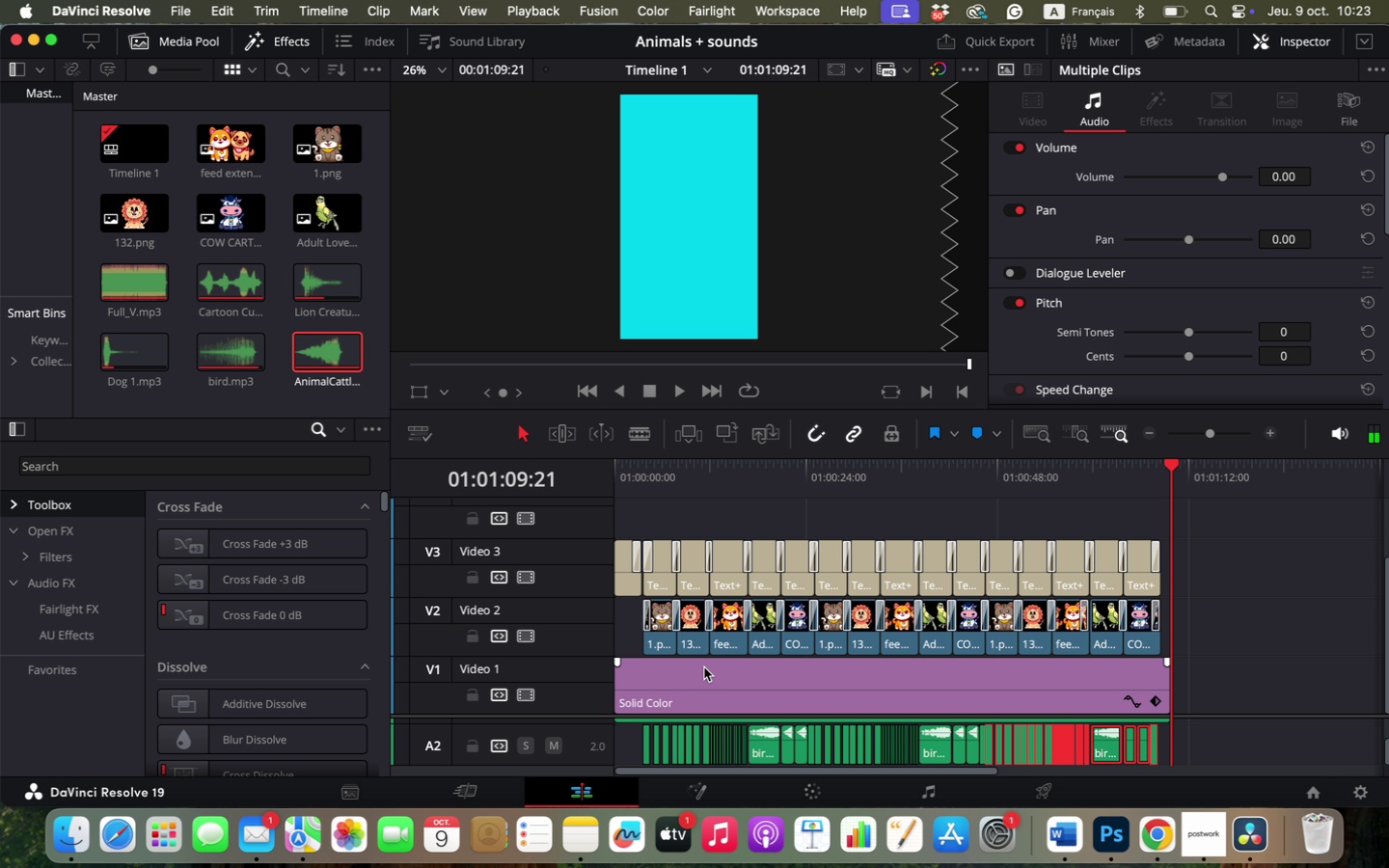 
scroll: coordinate [715, 739], scroll_direction: down, amount: 1.0
 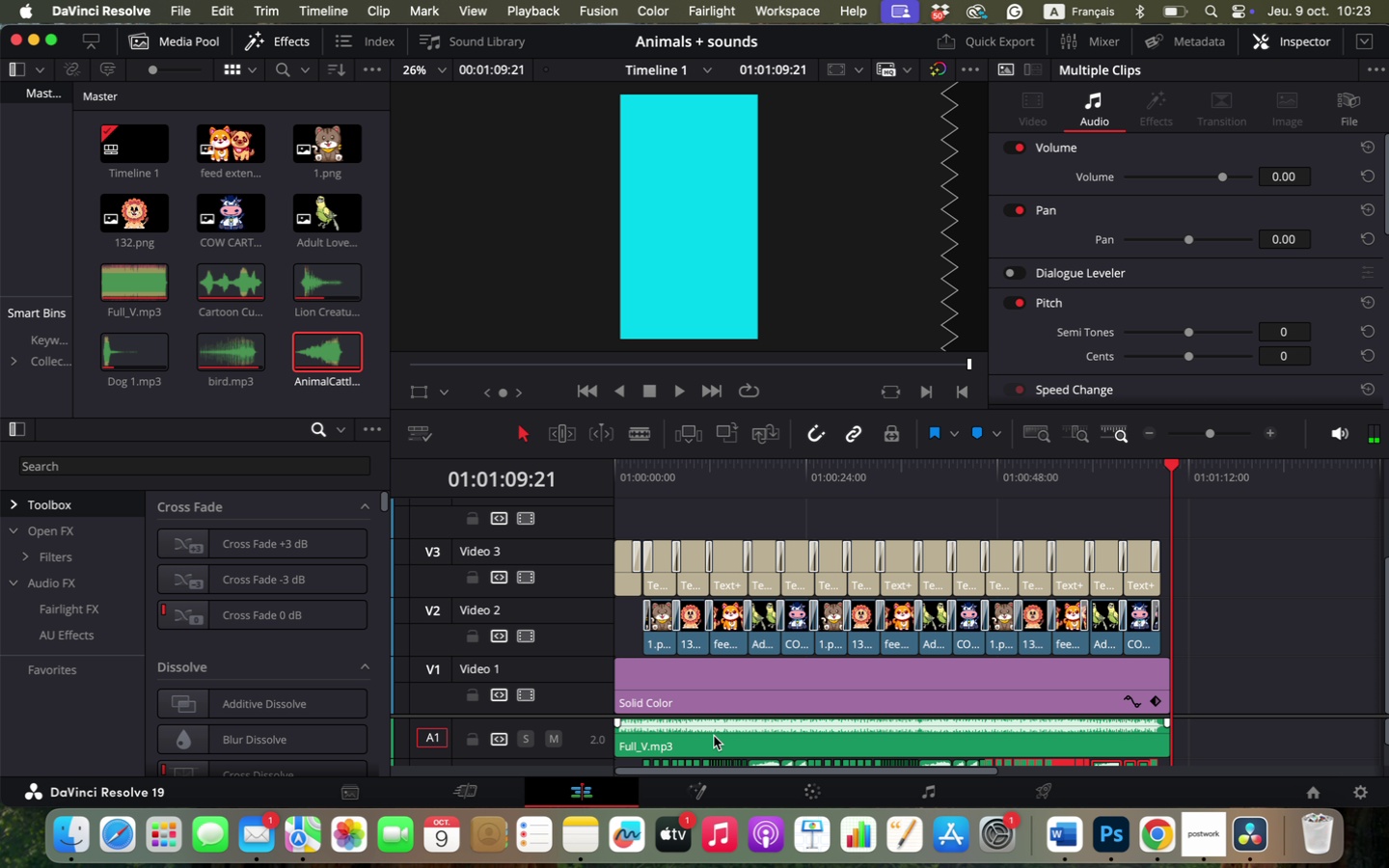 
left_click([714, 736])
 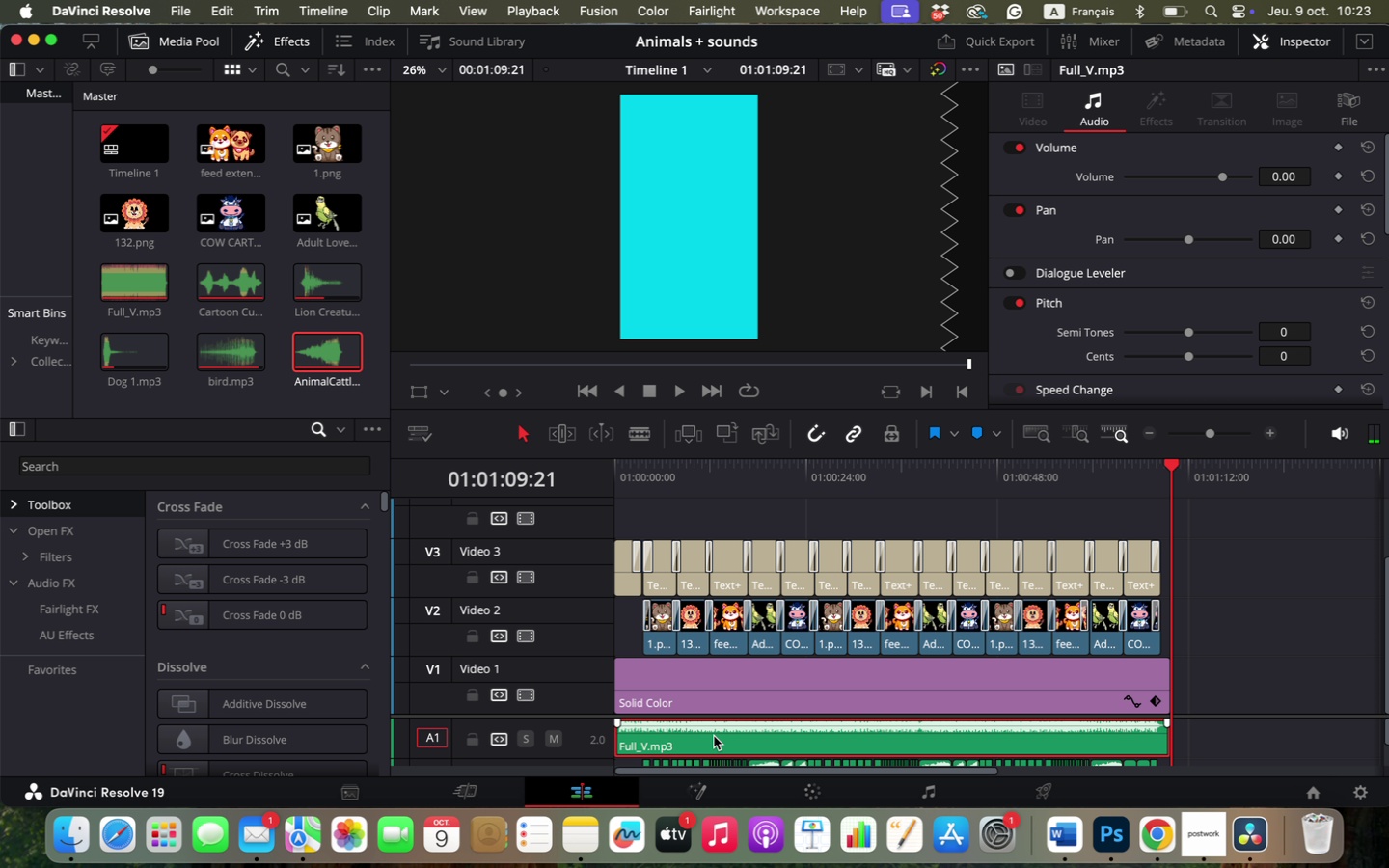 
hold_key(key=OptionLeft, duration=1.02)
scroll: coordinate [714, 736], scroll_direction: up, amount: 3.0
 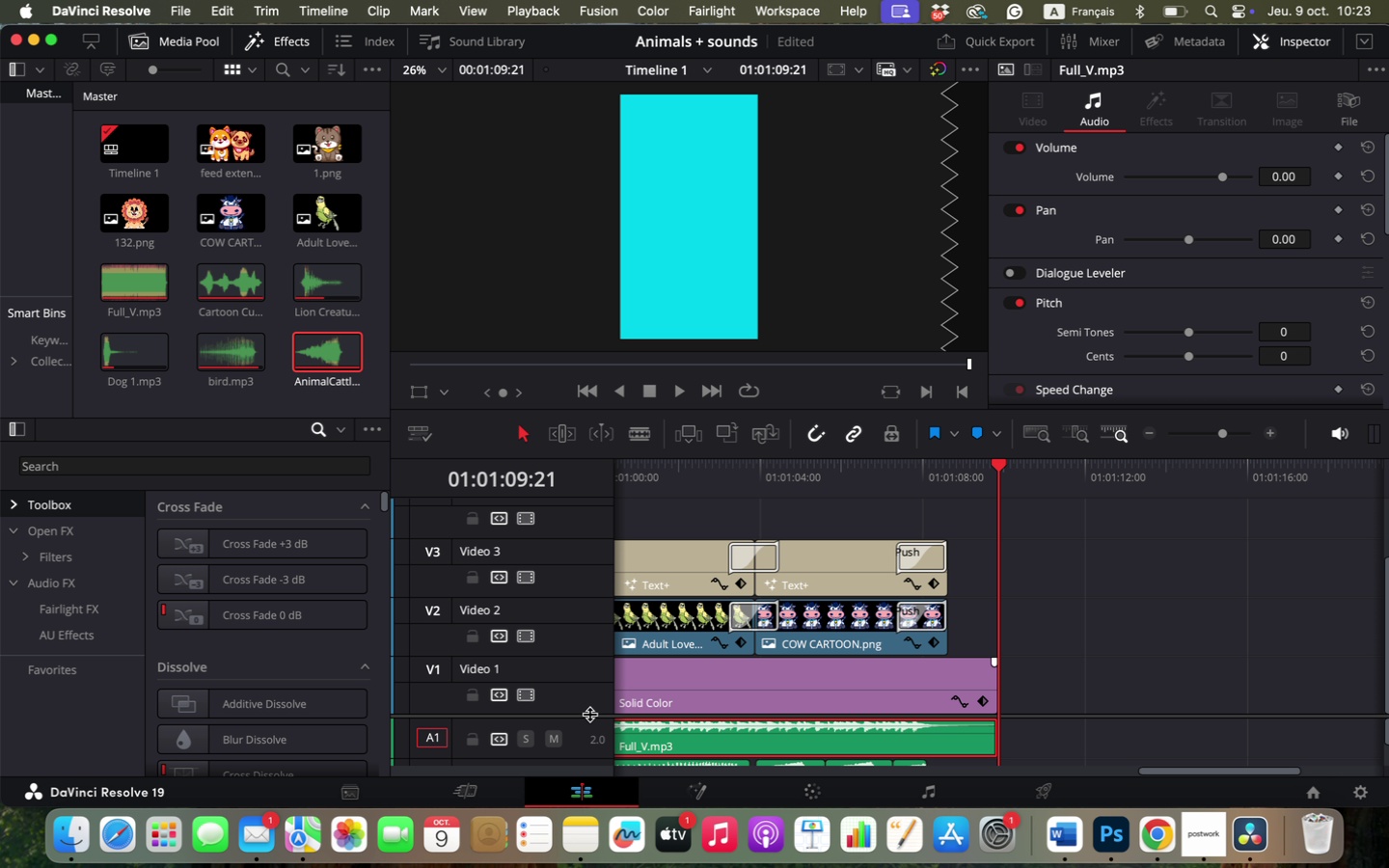 
left_click_drag(start_coordinate=[589, 715], to_coordinate=[646, 568])
 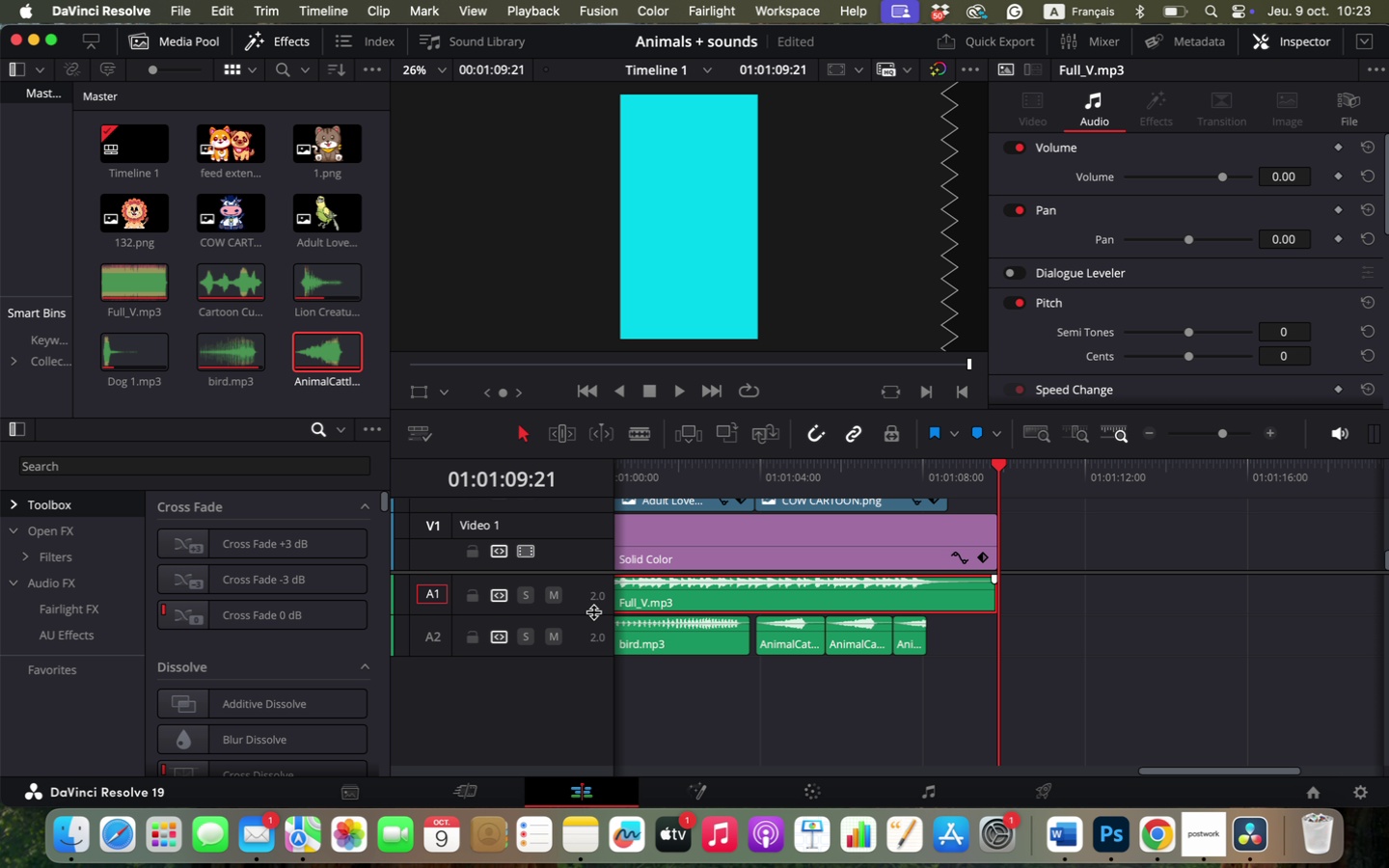 
left_click_drag(start_coordinate=[594, 612], to_coordinate=[596, 671])
 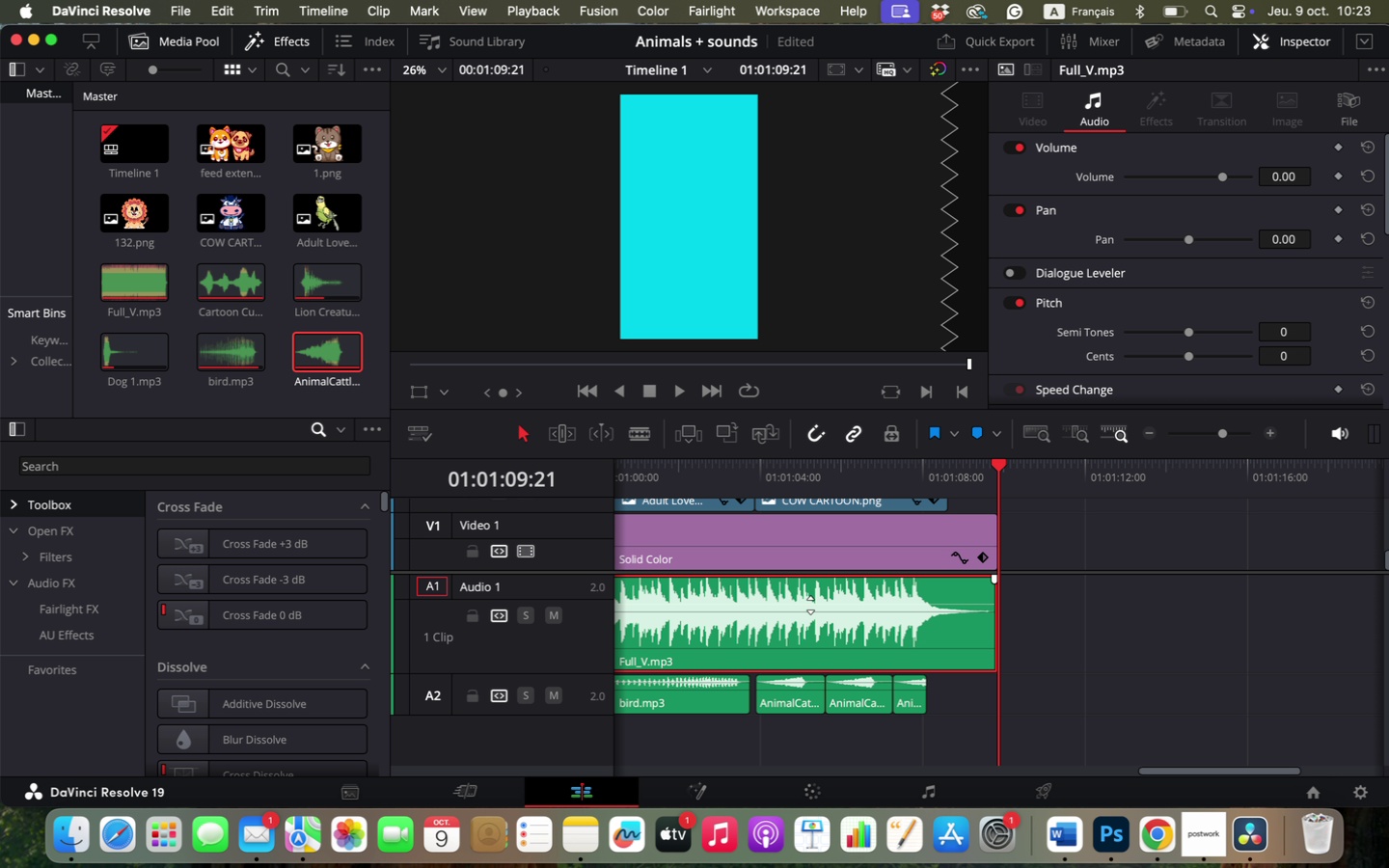 
left_click_drag(start_coordinate=[810, 604], to_coordinate=[810, 609])
 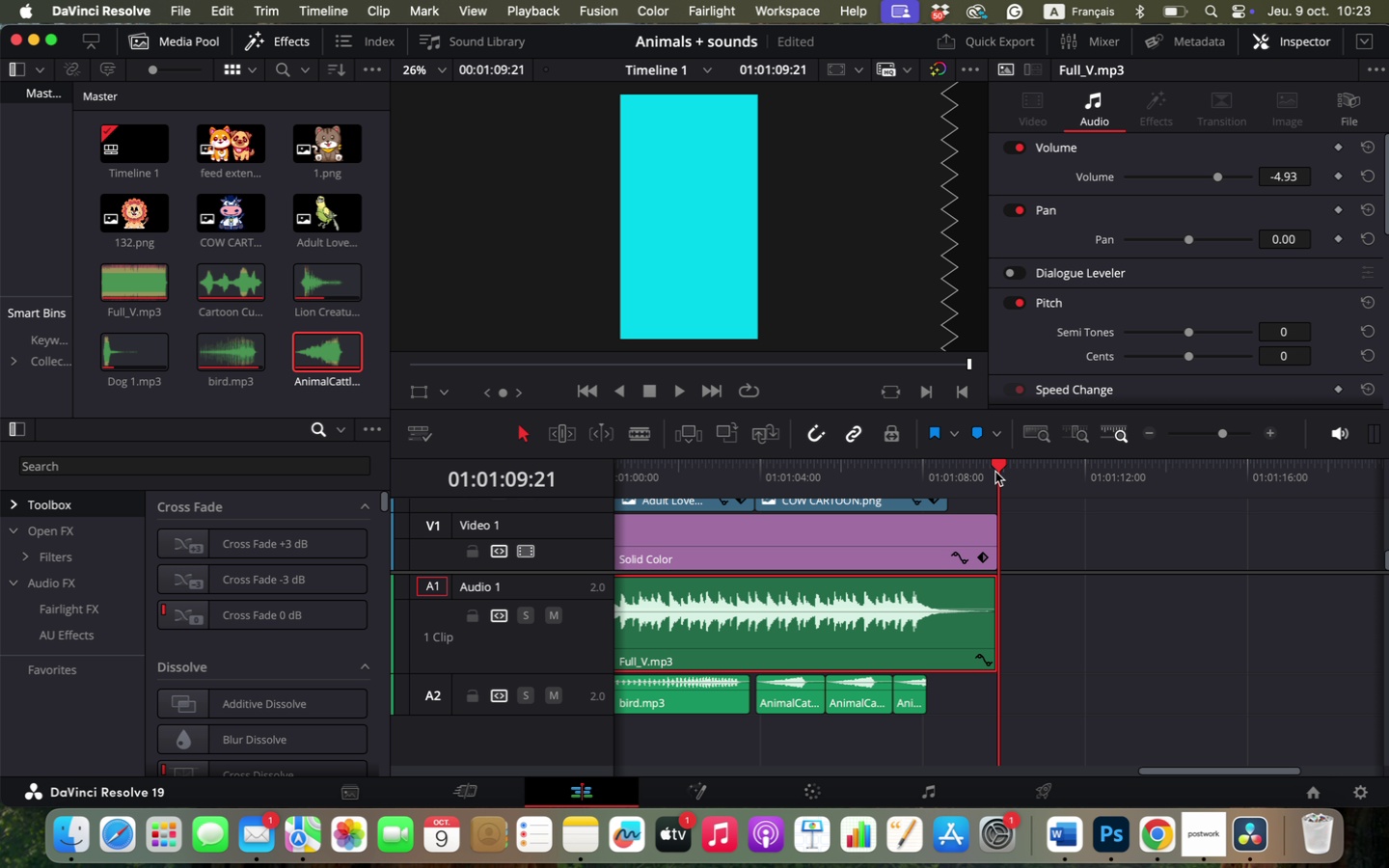 
left_click_drag(start_coordinate=[1001, 467], to_coordinate=[320, 486])
 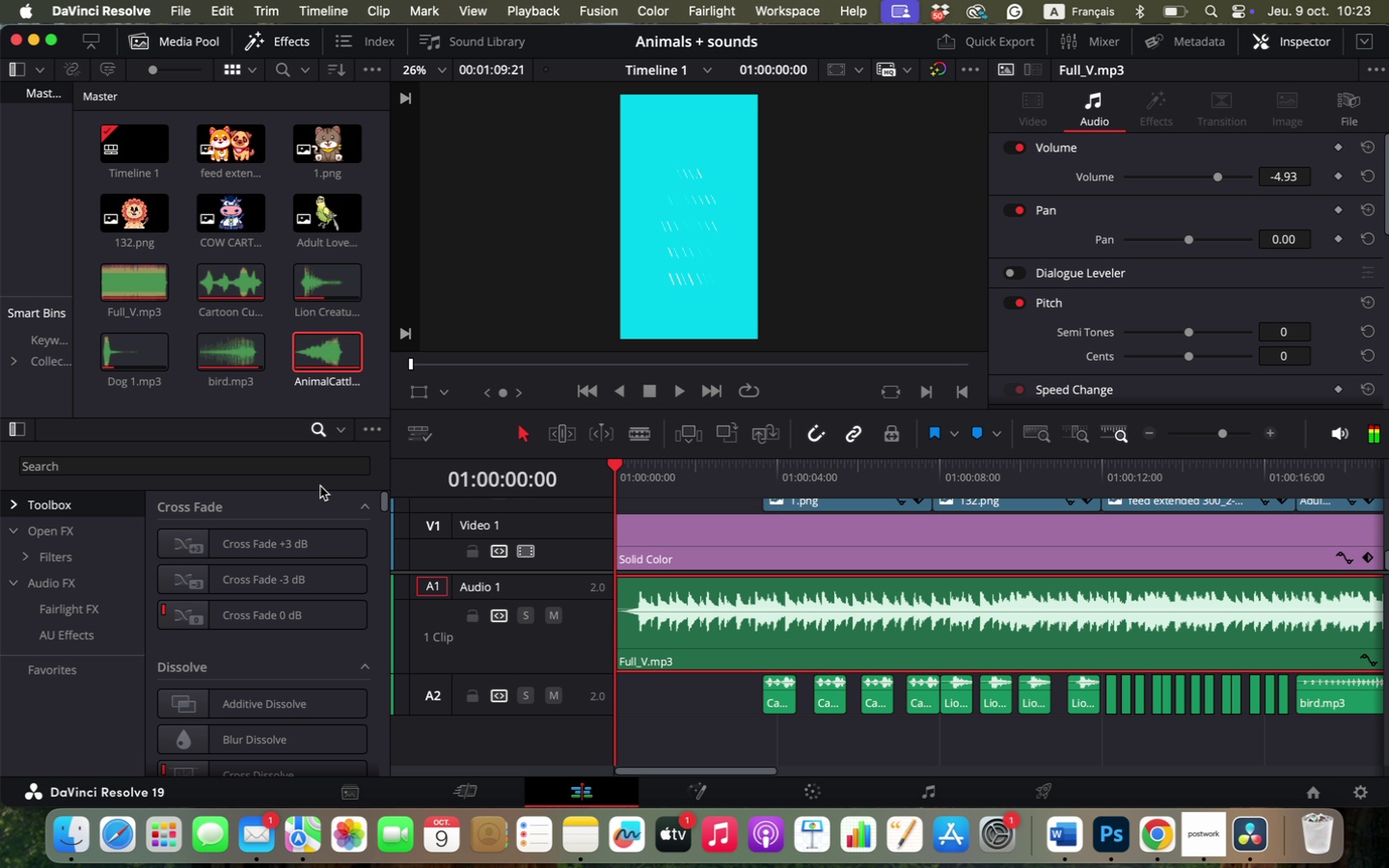 
key(Space)
 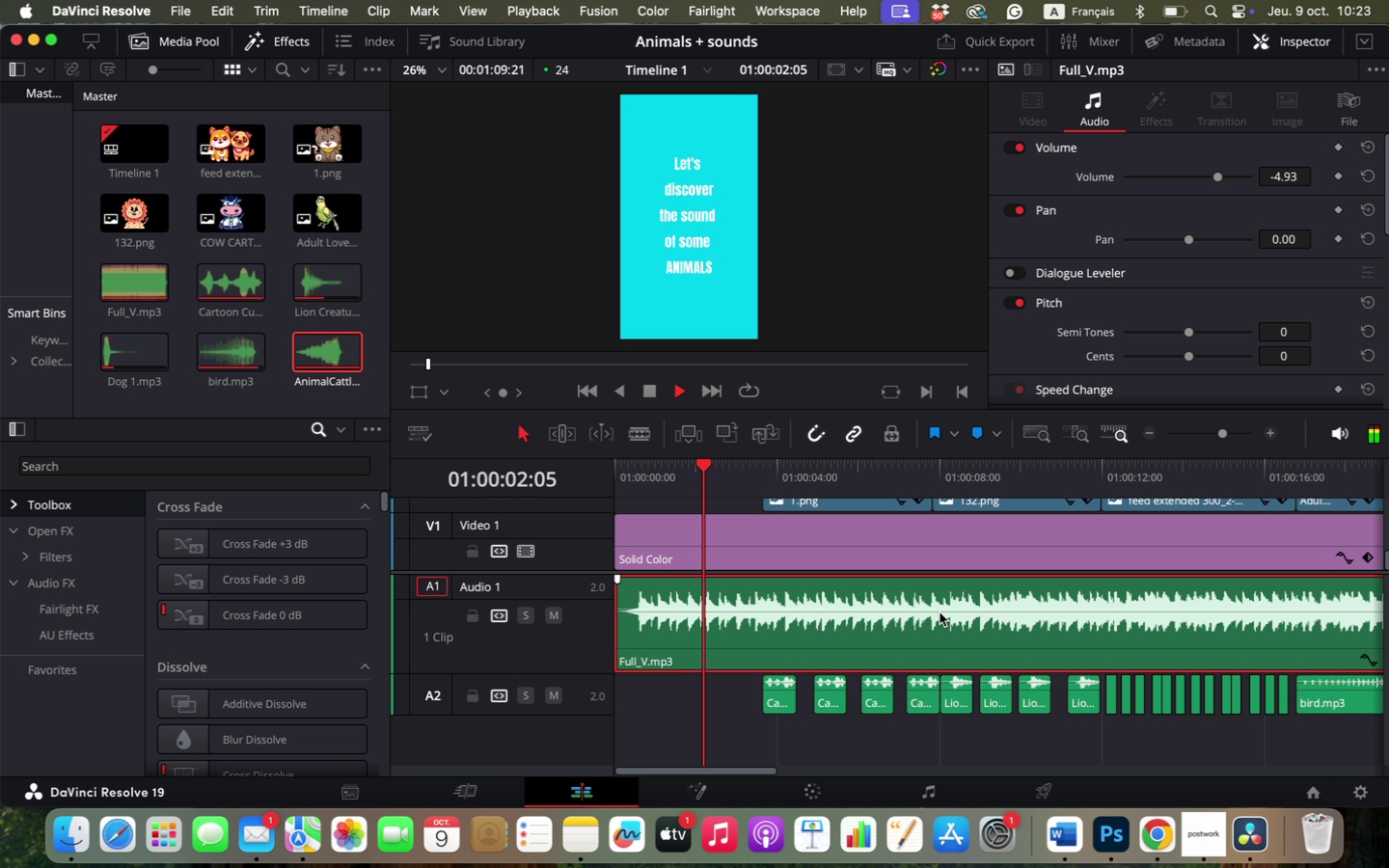 
hold_key(key=OptionLeft, duration=3.27)
scroll: coordinate [907, 654], scroll_direction: down, amount: 1.0
 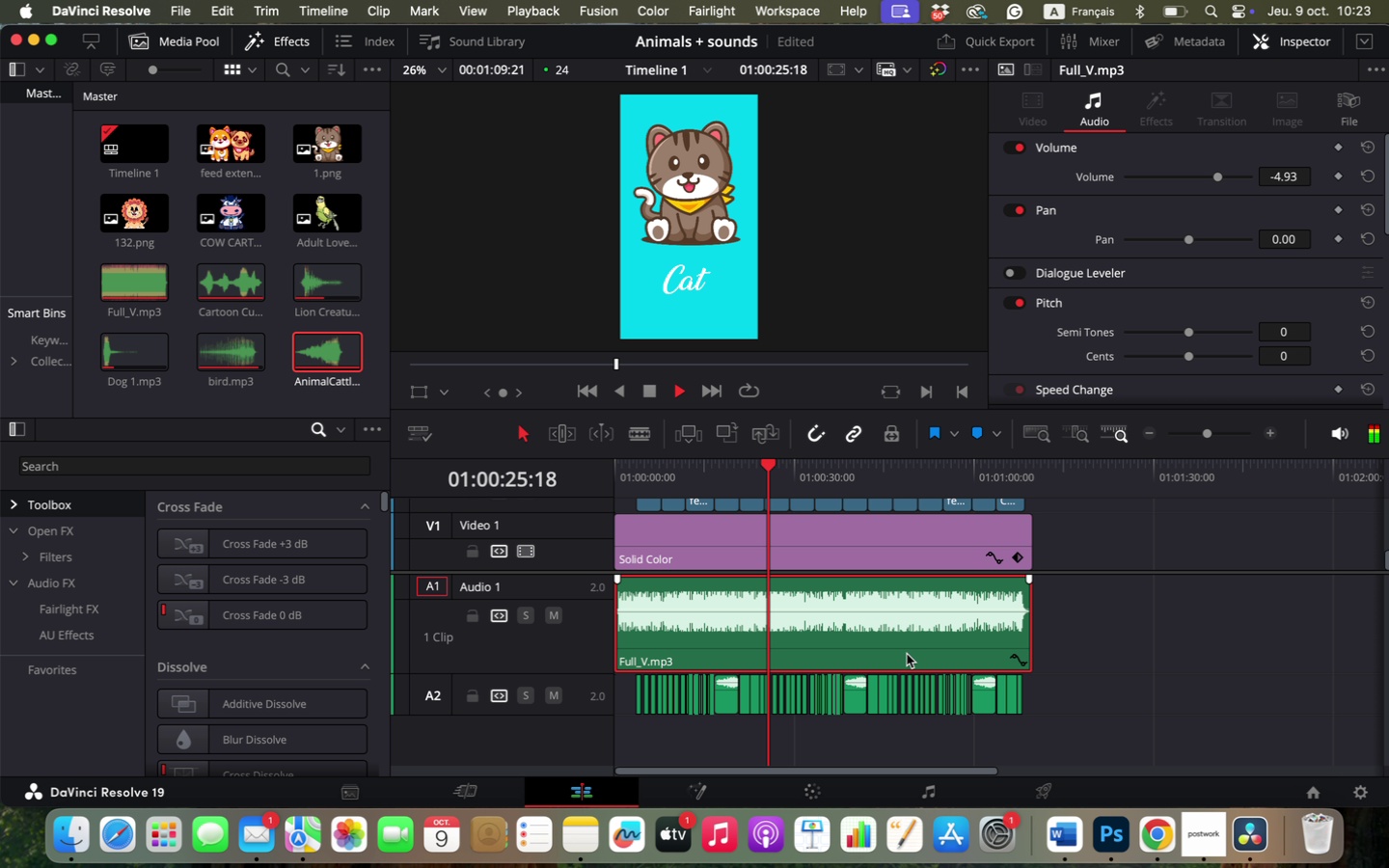 
wait(24.48)
 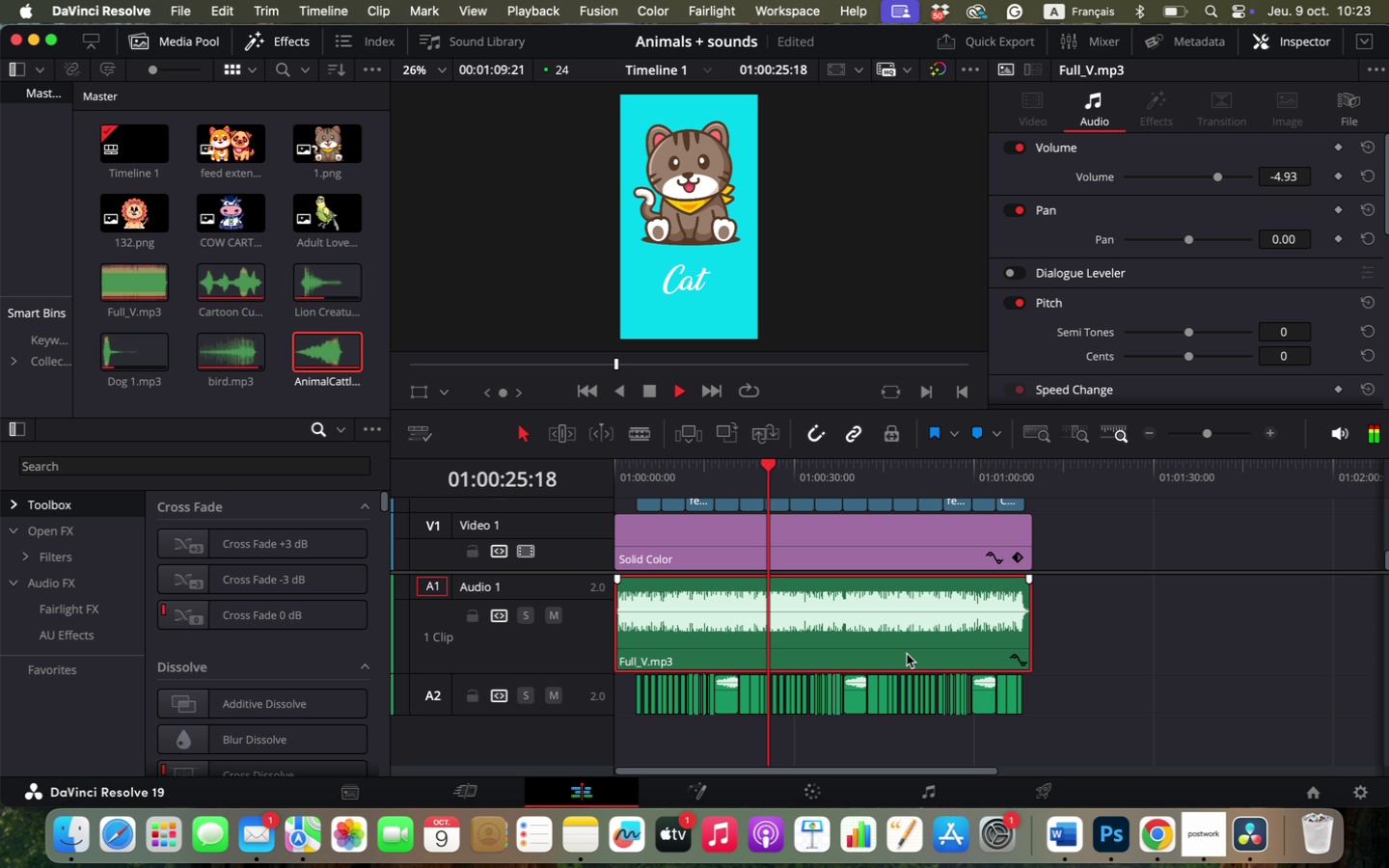 
hold_key(key=OptionLeft, duration=2.51)
scroll: coordinate [922, 711], scroll_direction: up, amount: 11.0
 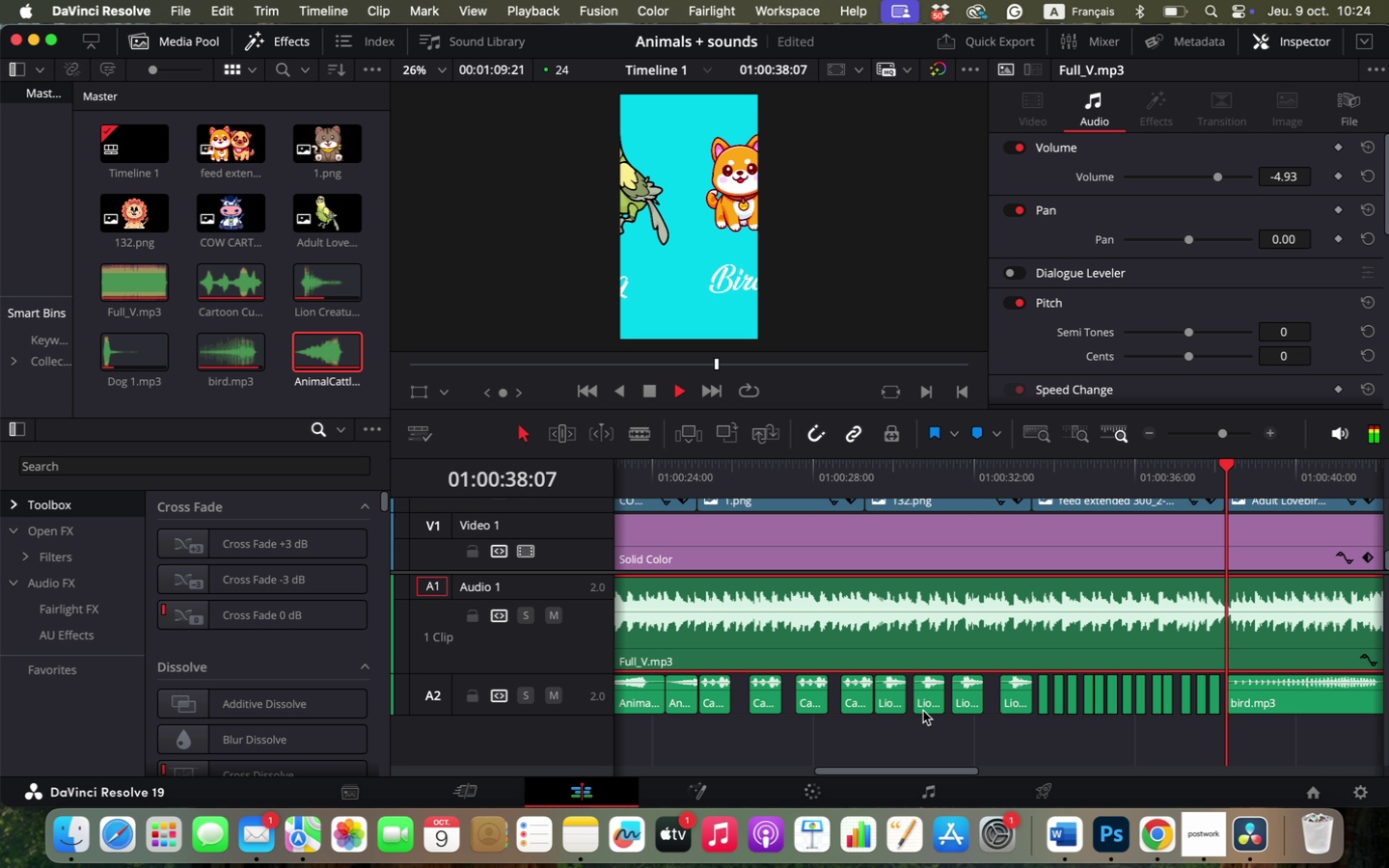 
wait(10.04)
 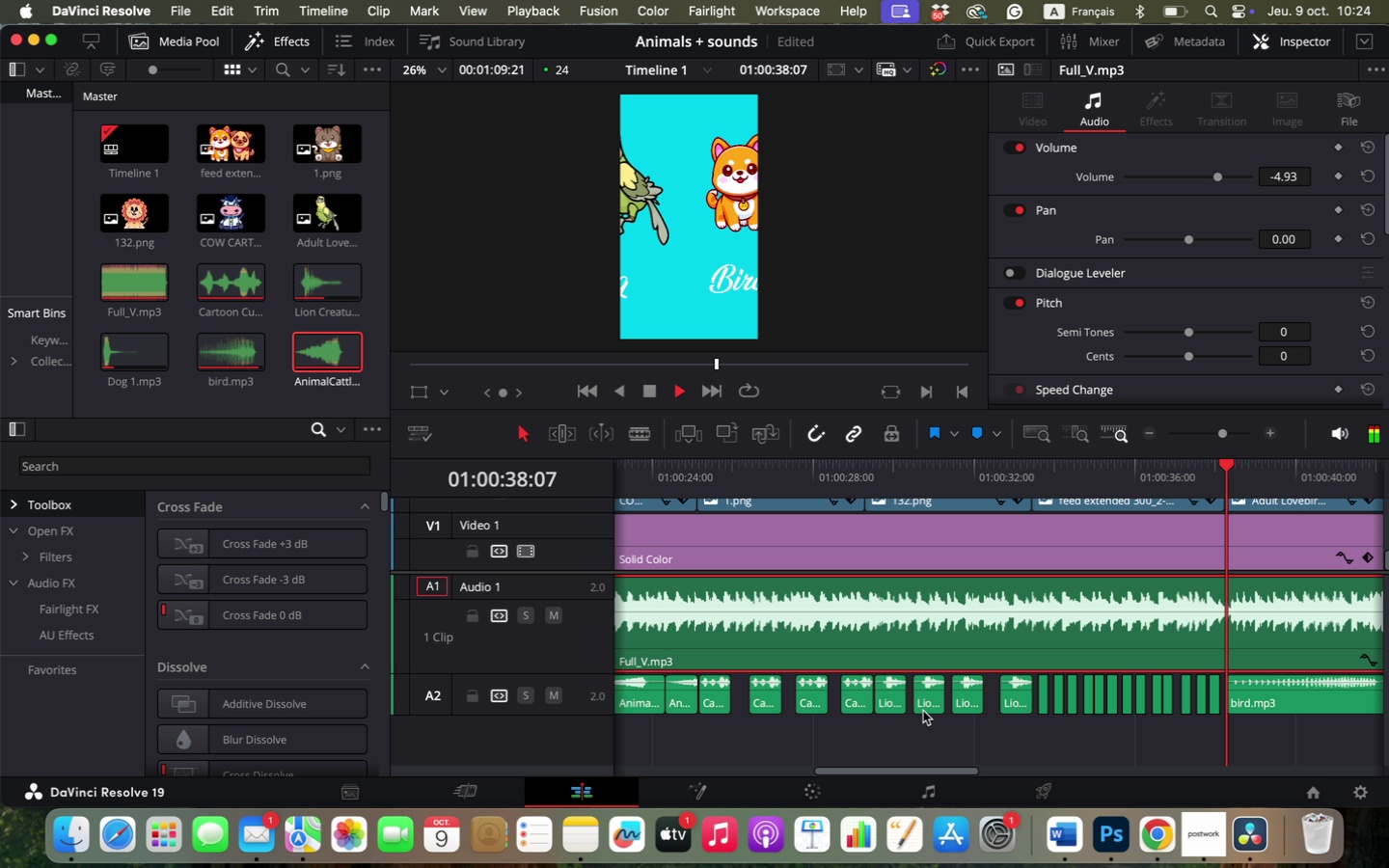 
hold_key(key=OptionLeft, duration=0.63)
scroll: coordinate [941, 660], scroll_direction: down, amount: 8.0
 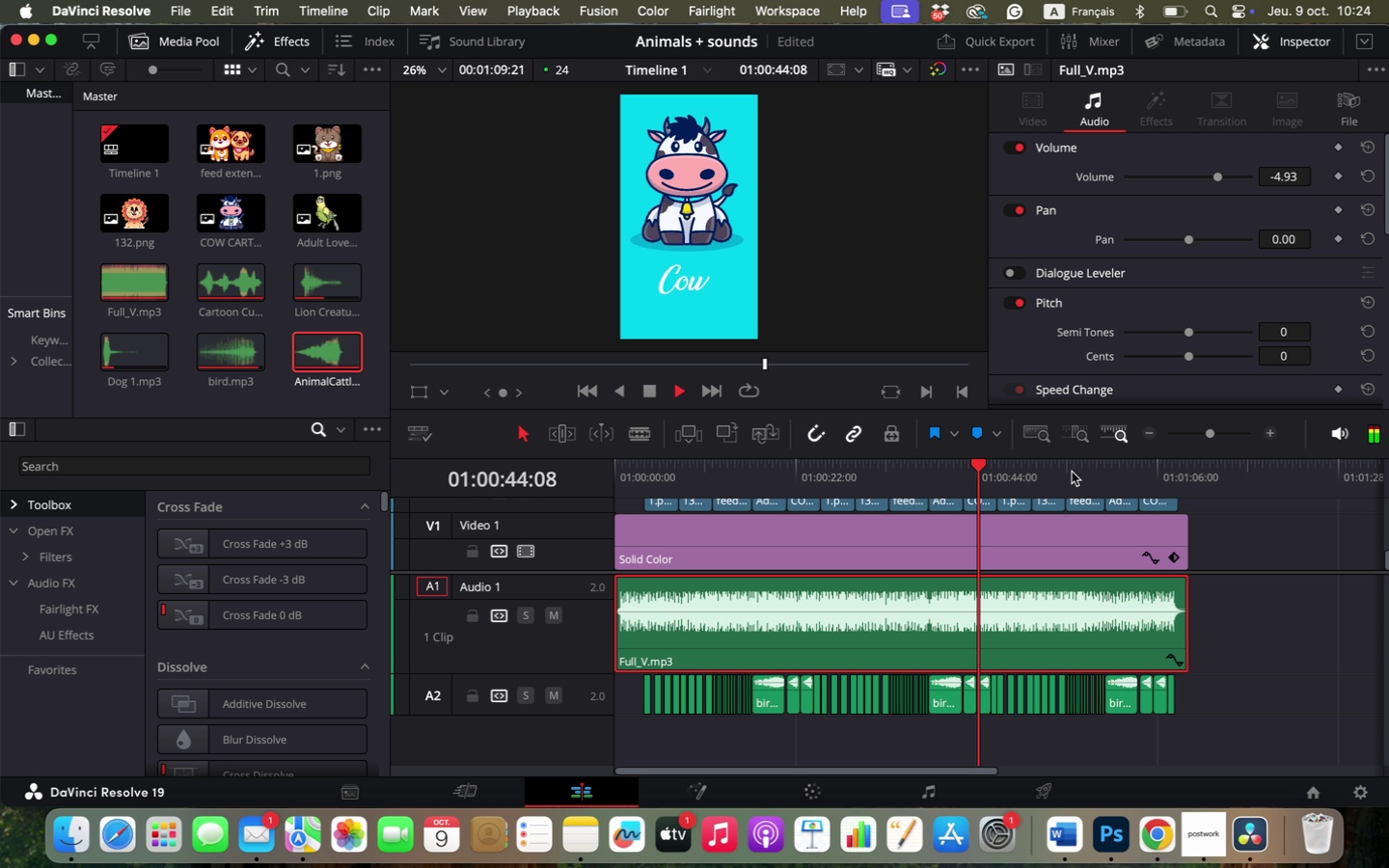 
left_click([1072, 472])
 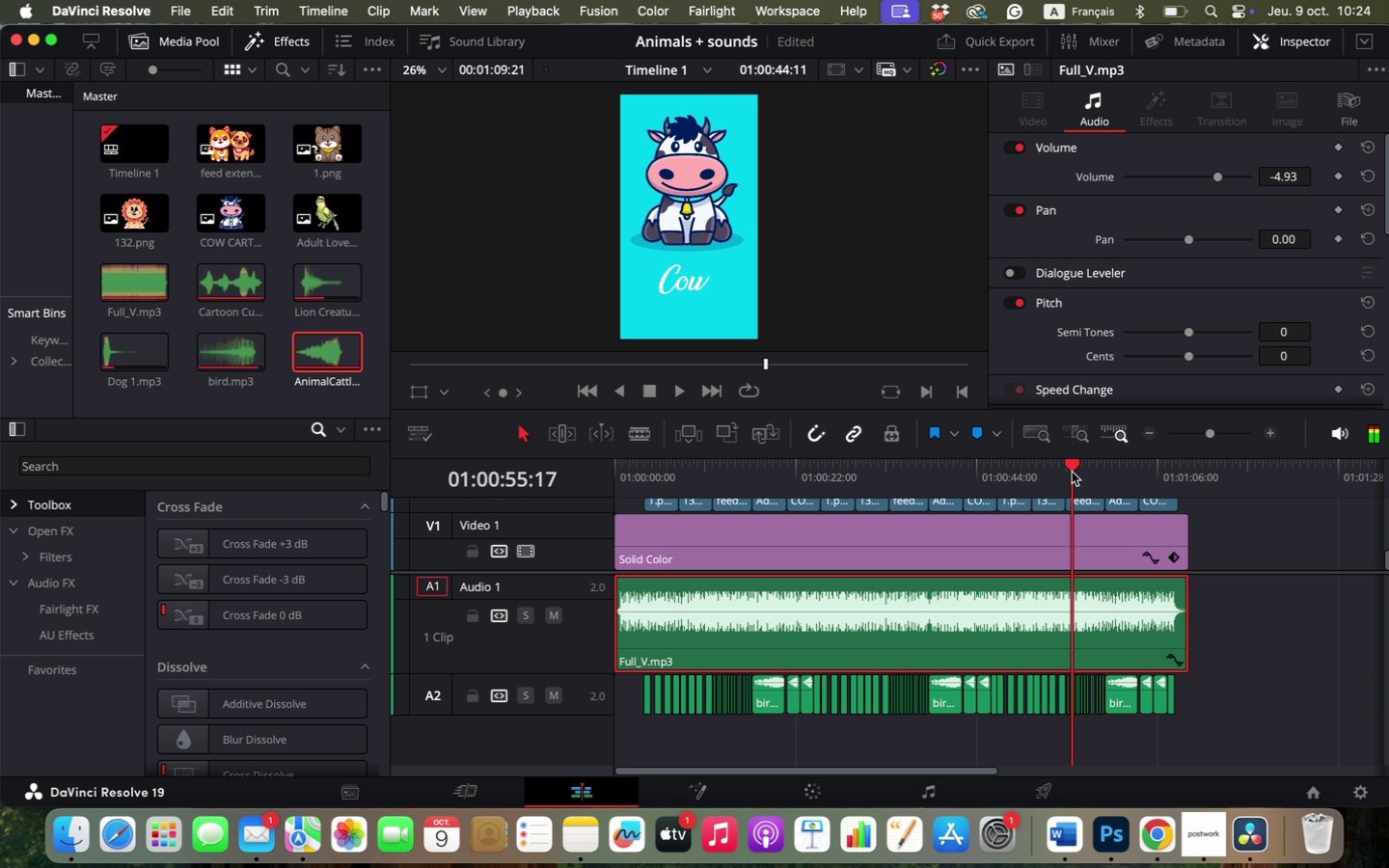 
key(Space)
 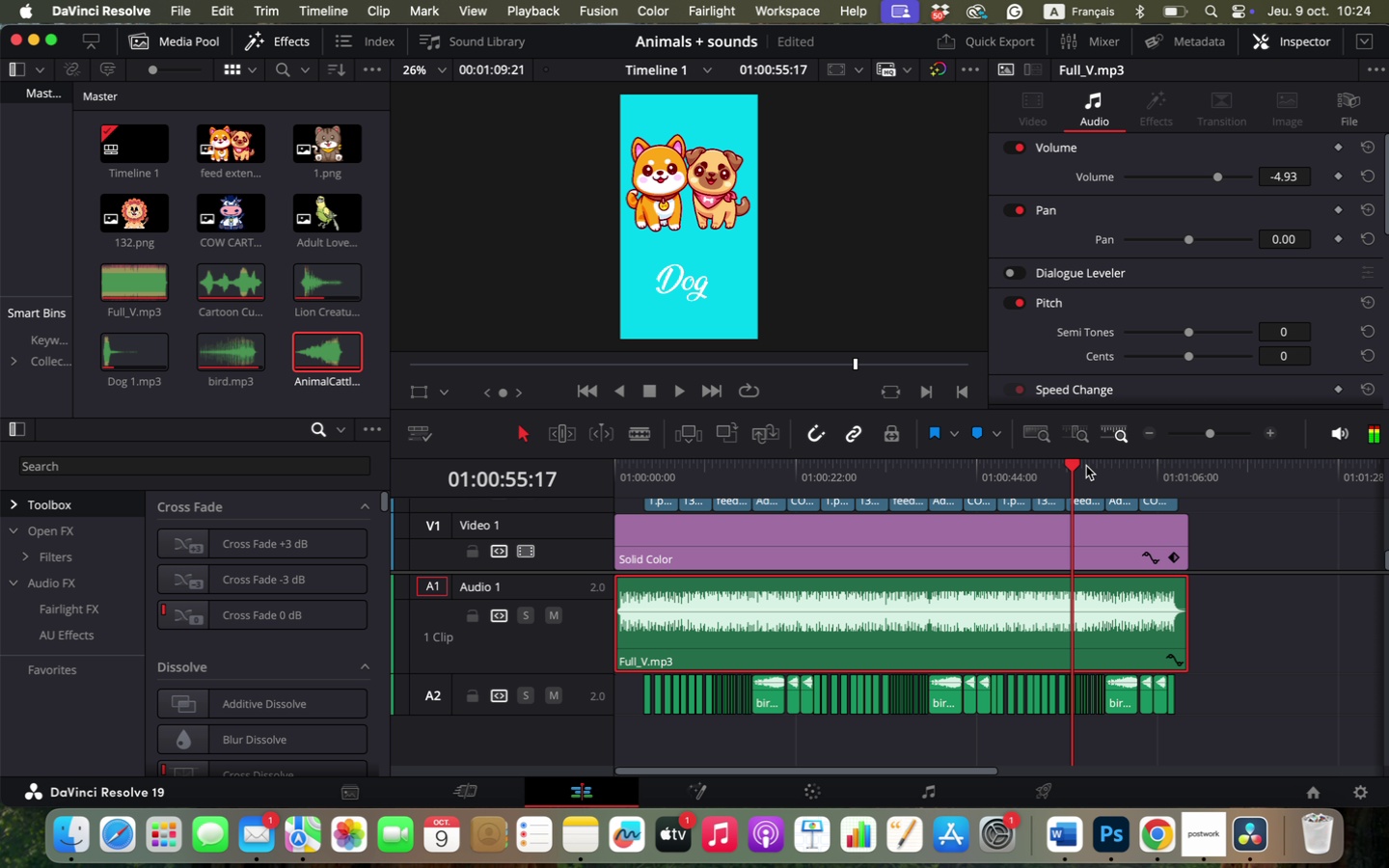 
left_click_drag(start_coordinate=[1086, 466], to_coordinate=[1124, 468])
 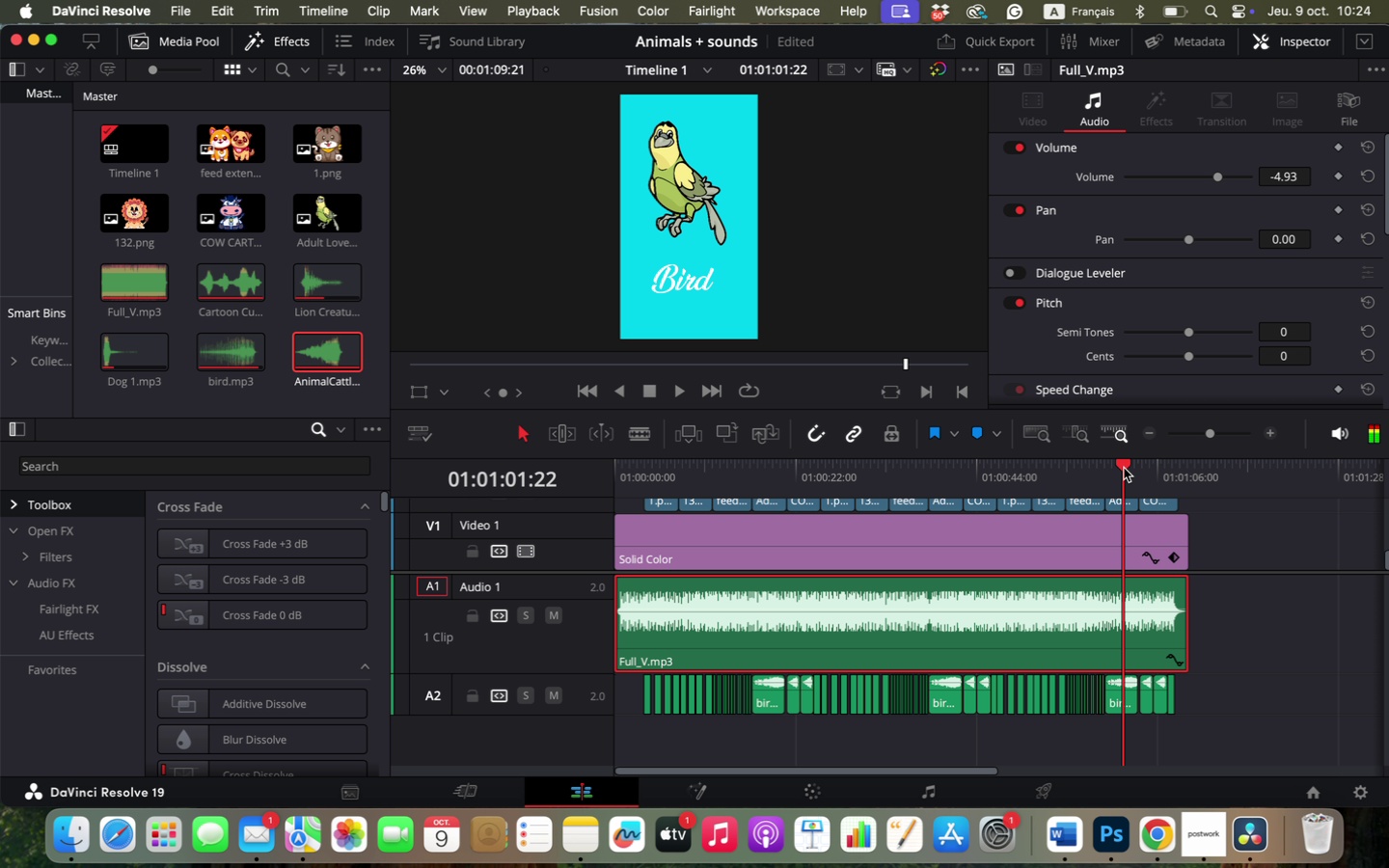 
key(Space)
 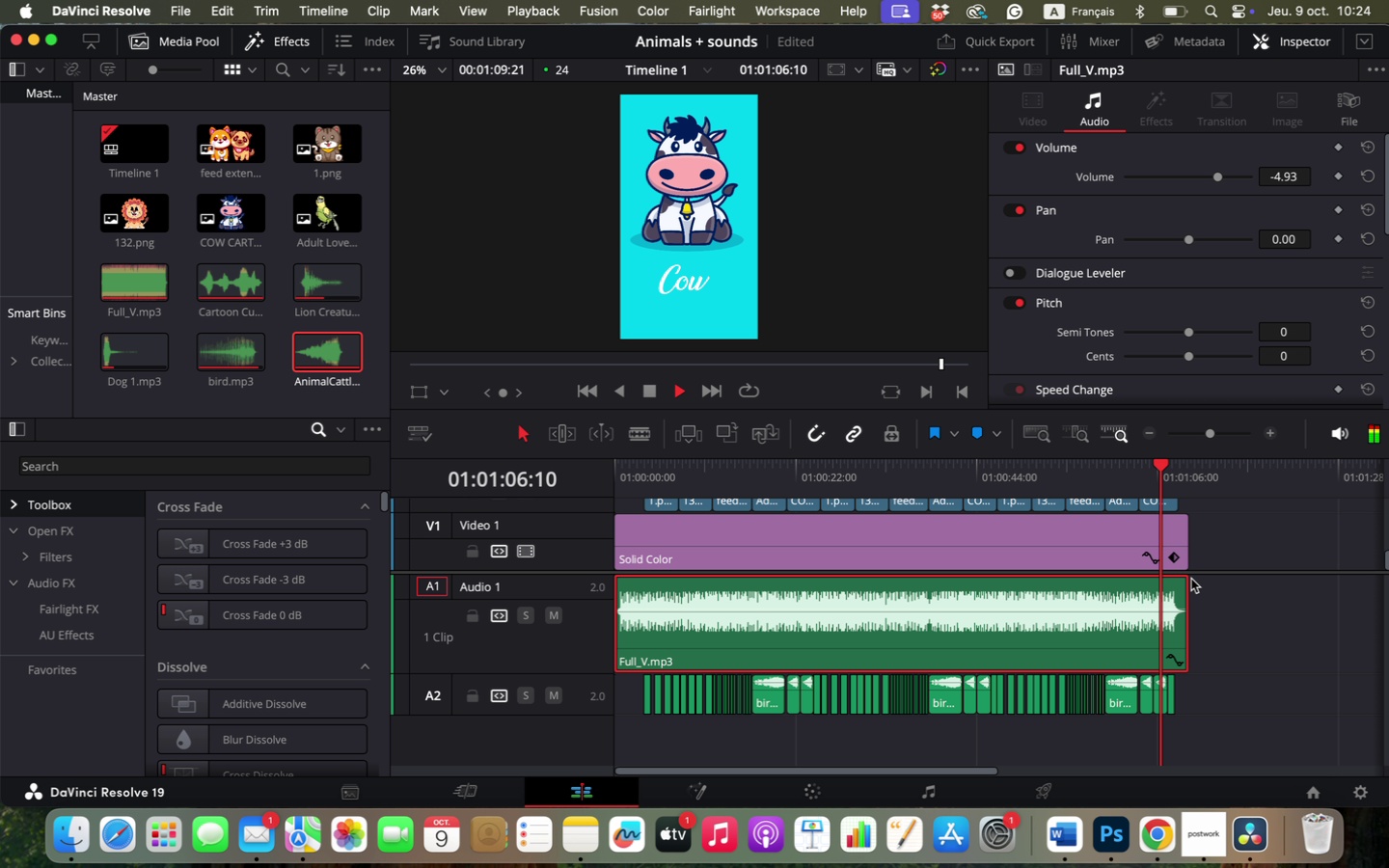 
wait(9.59)
 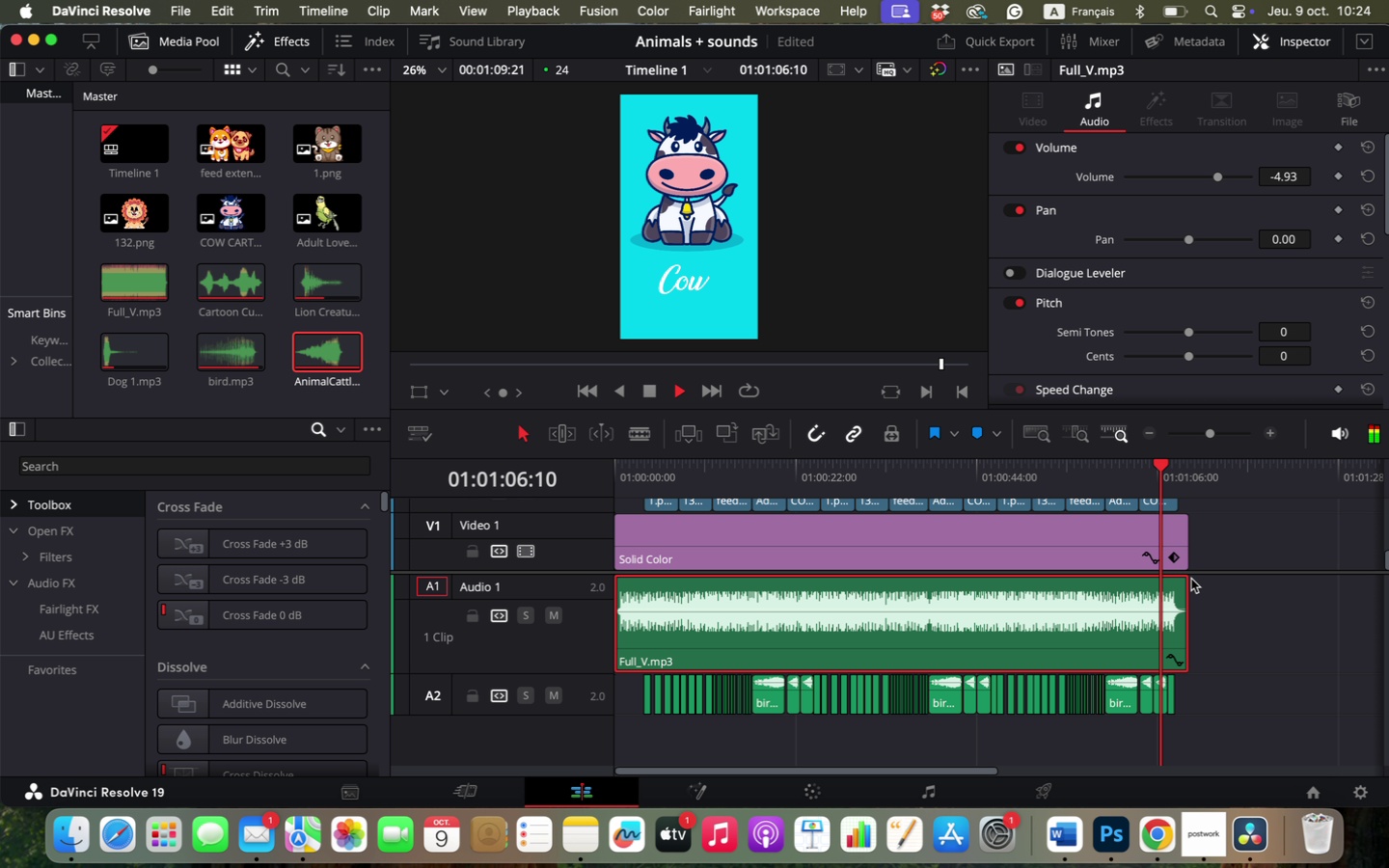 
left_click([1042, 797])
 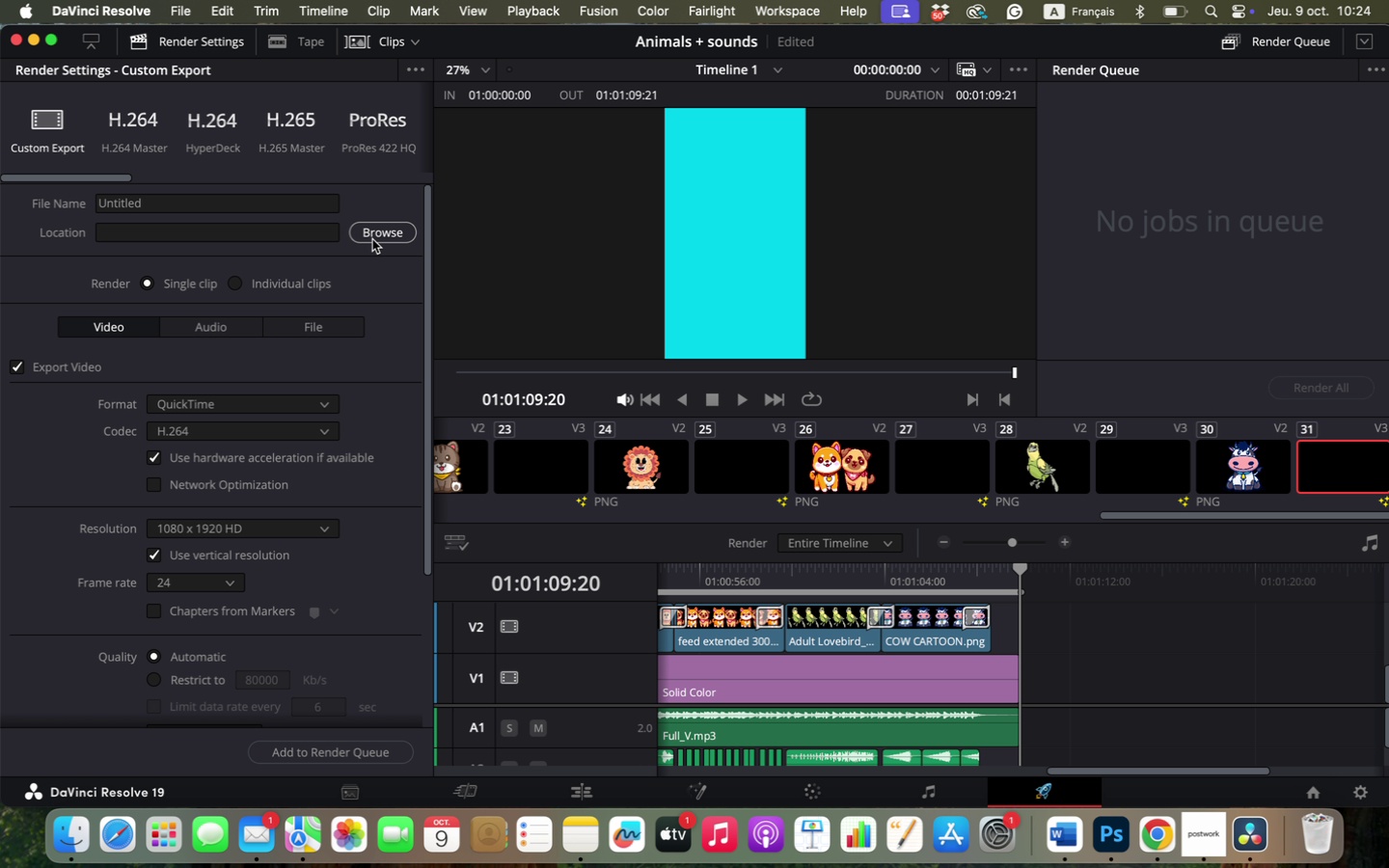 
left_click([377, 233])
 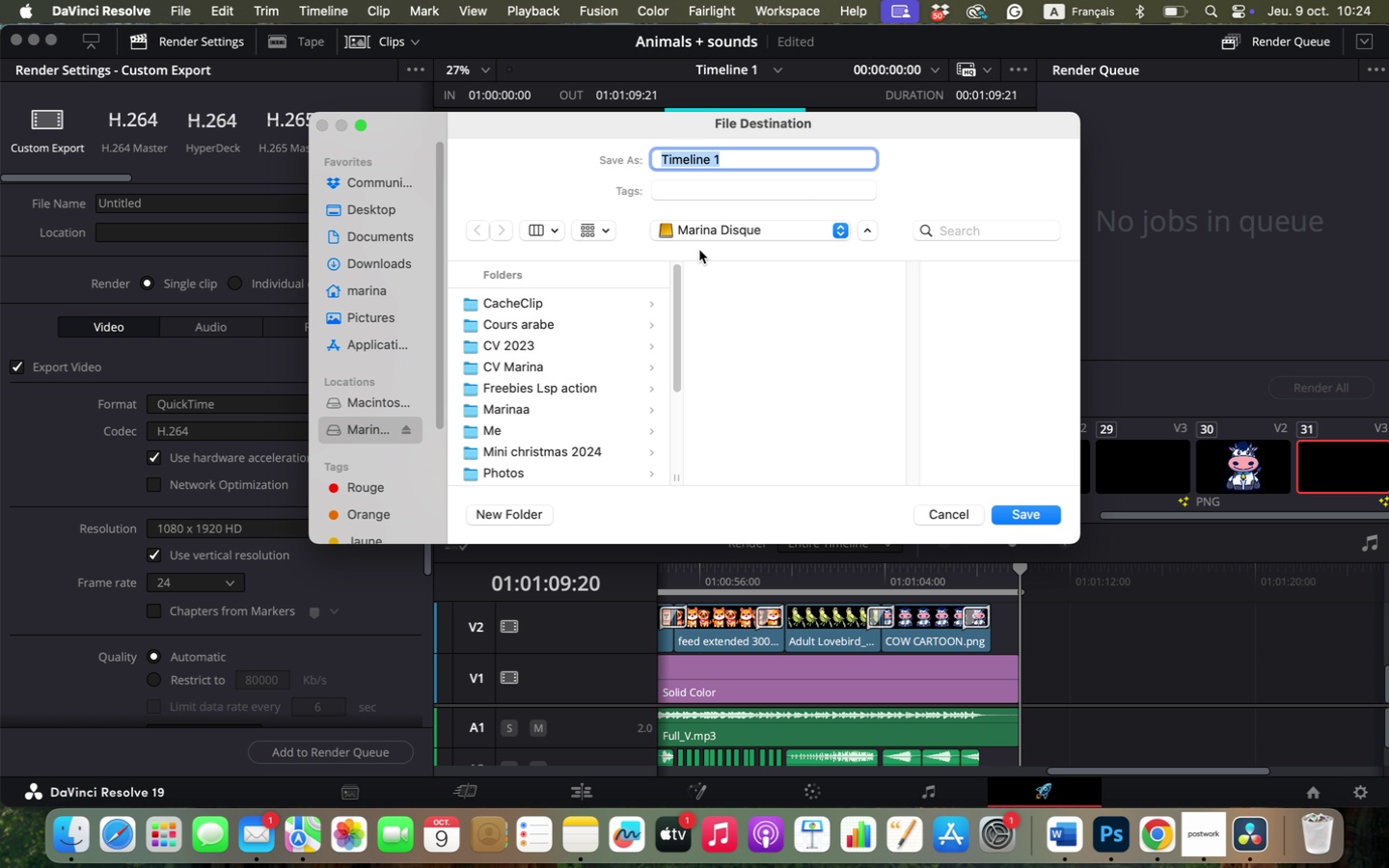 
left_click([741, 231])
 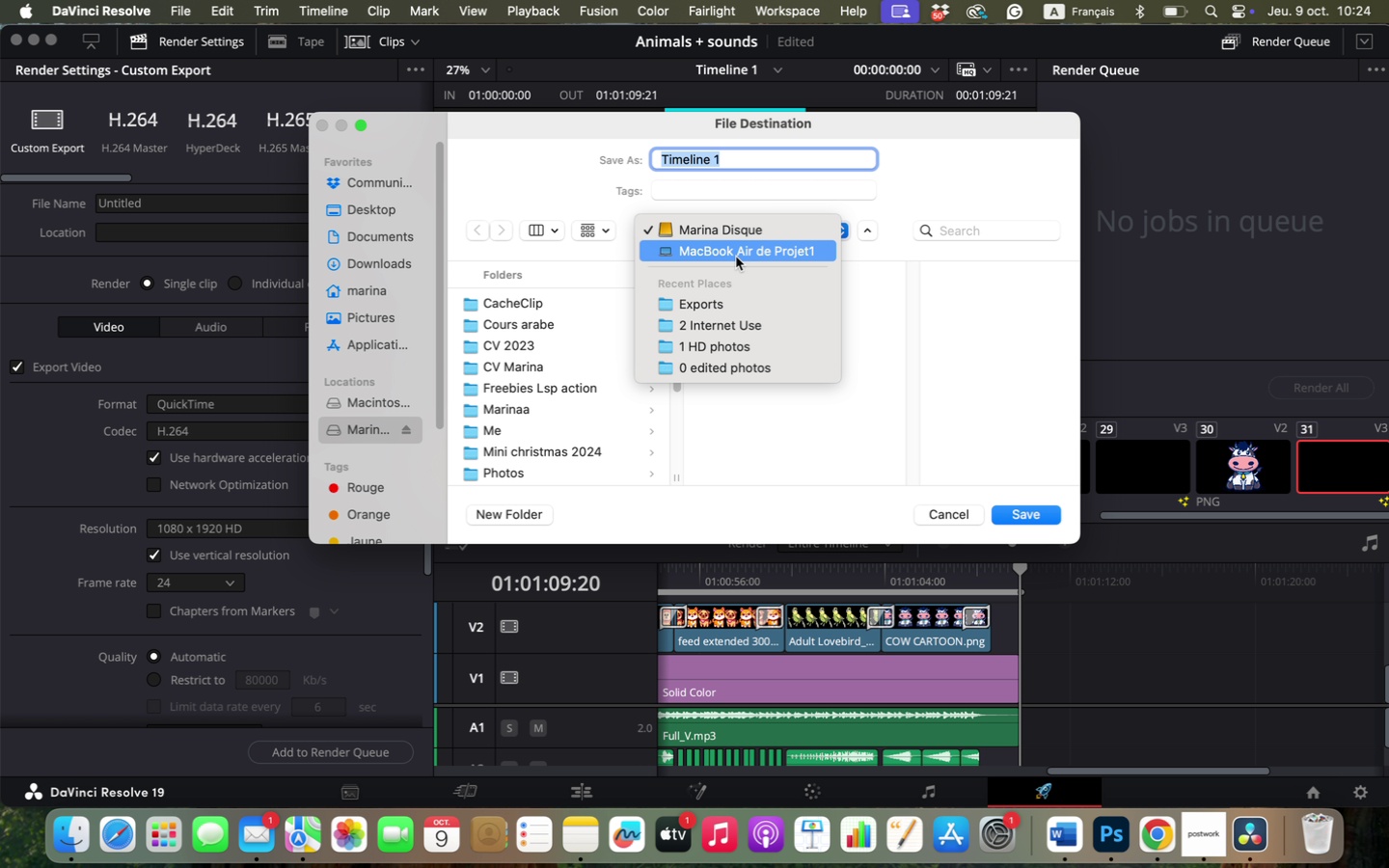 
wait(6.69)
 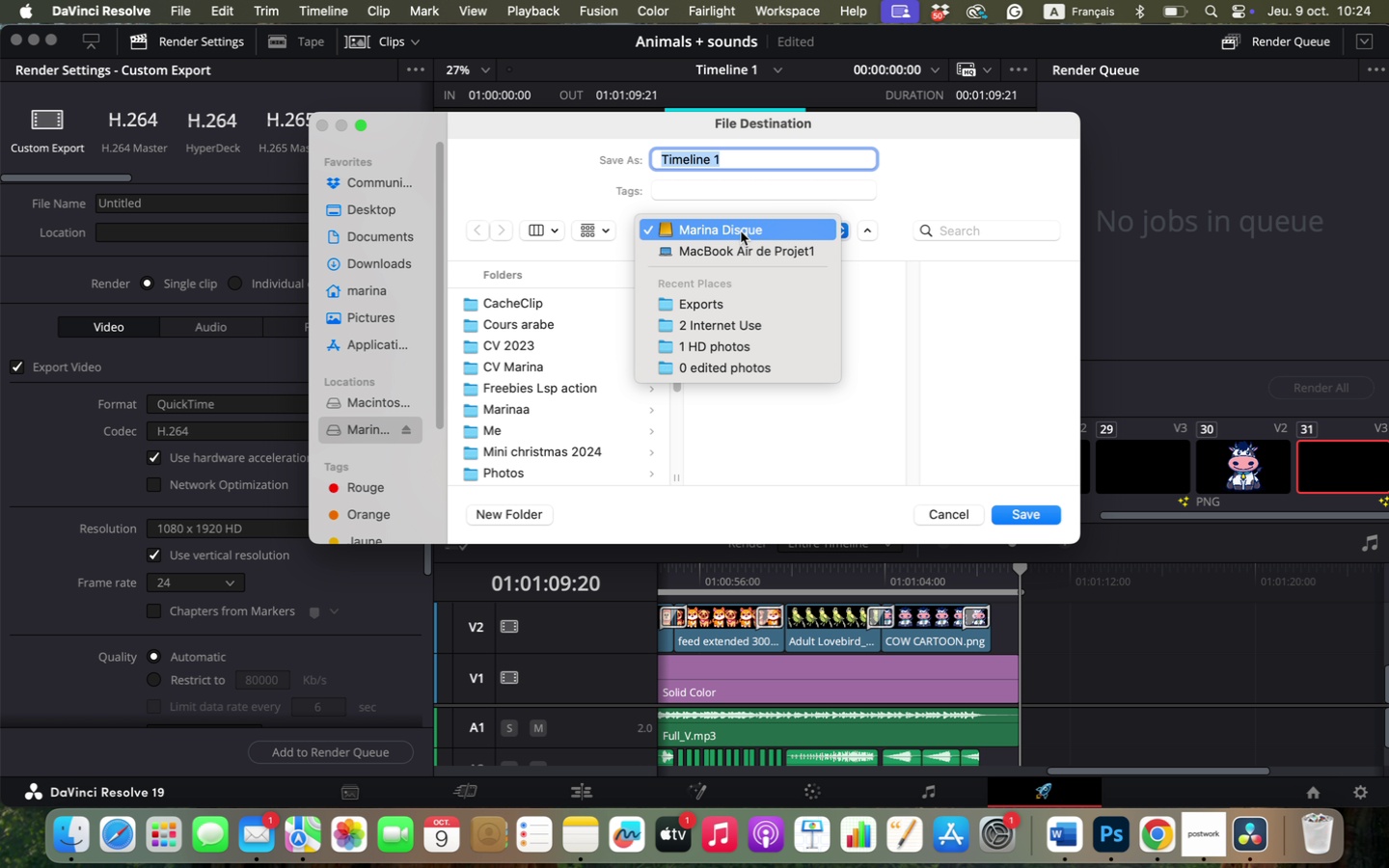 
scroll: coordinate [555, 452], scroll_direction: down, amount: 3.0
 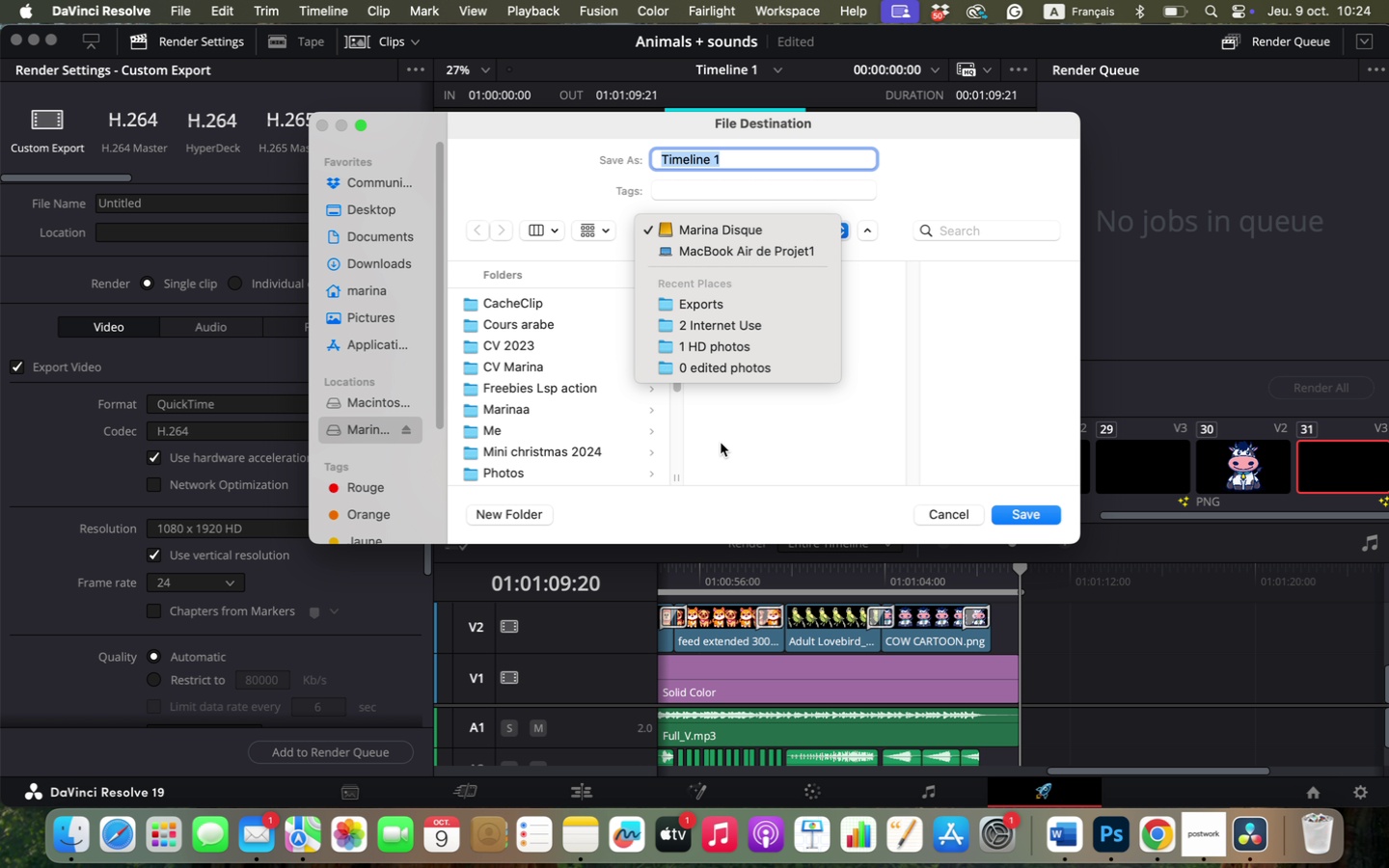 
left_click([721, 443])
 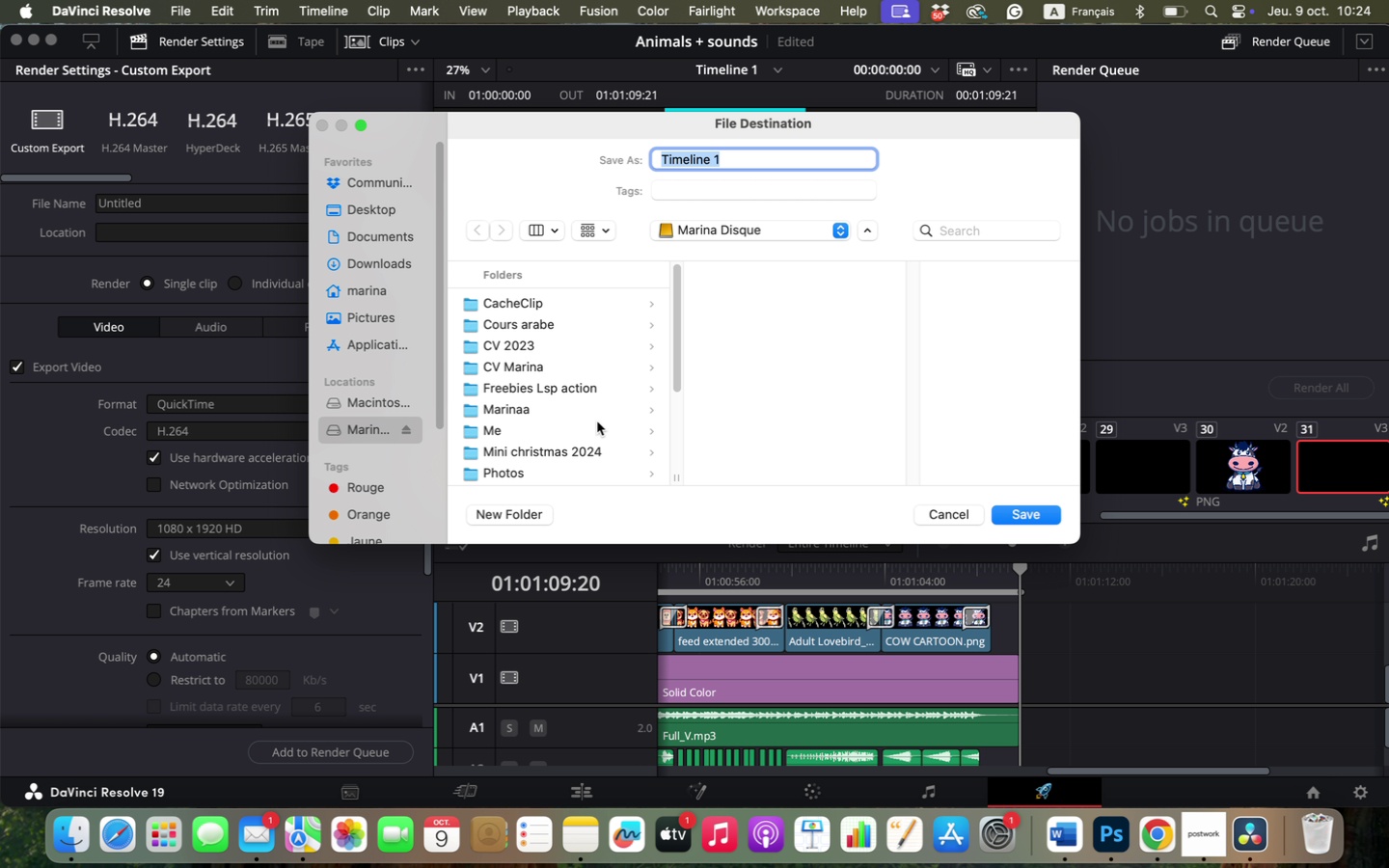 
scroll: coordinate [597, 421], scroll_direction: down, amount: 9.0
 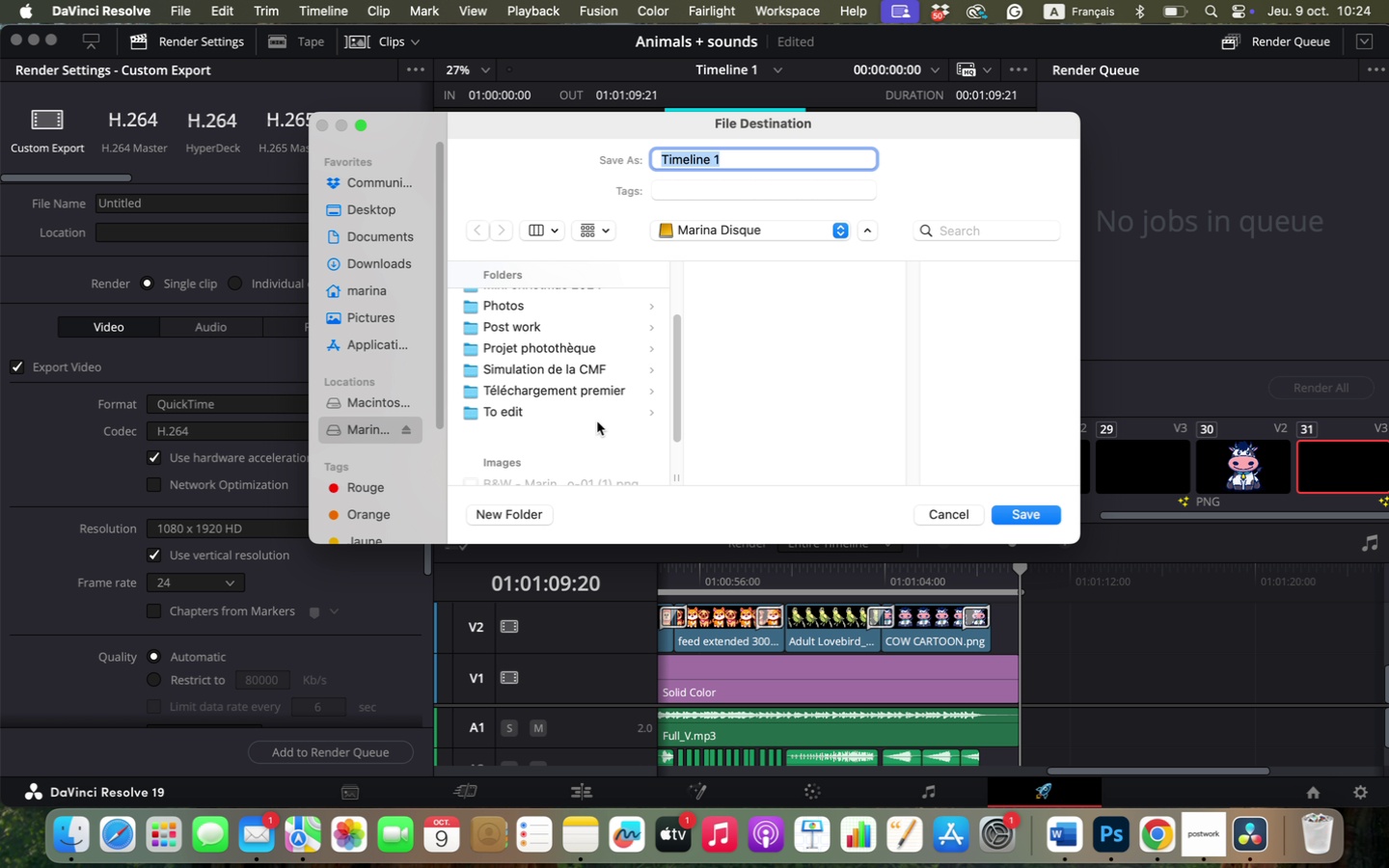 
scroll: coordinate [597, 421], scroll_direction: up, amount: 23.0
 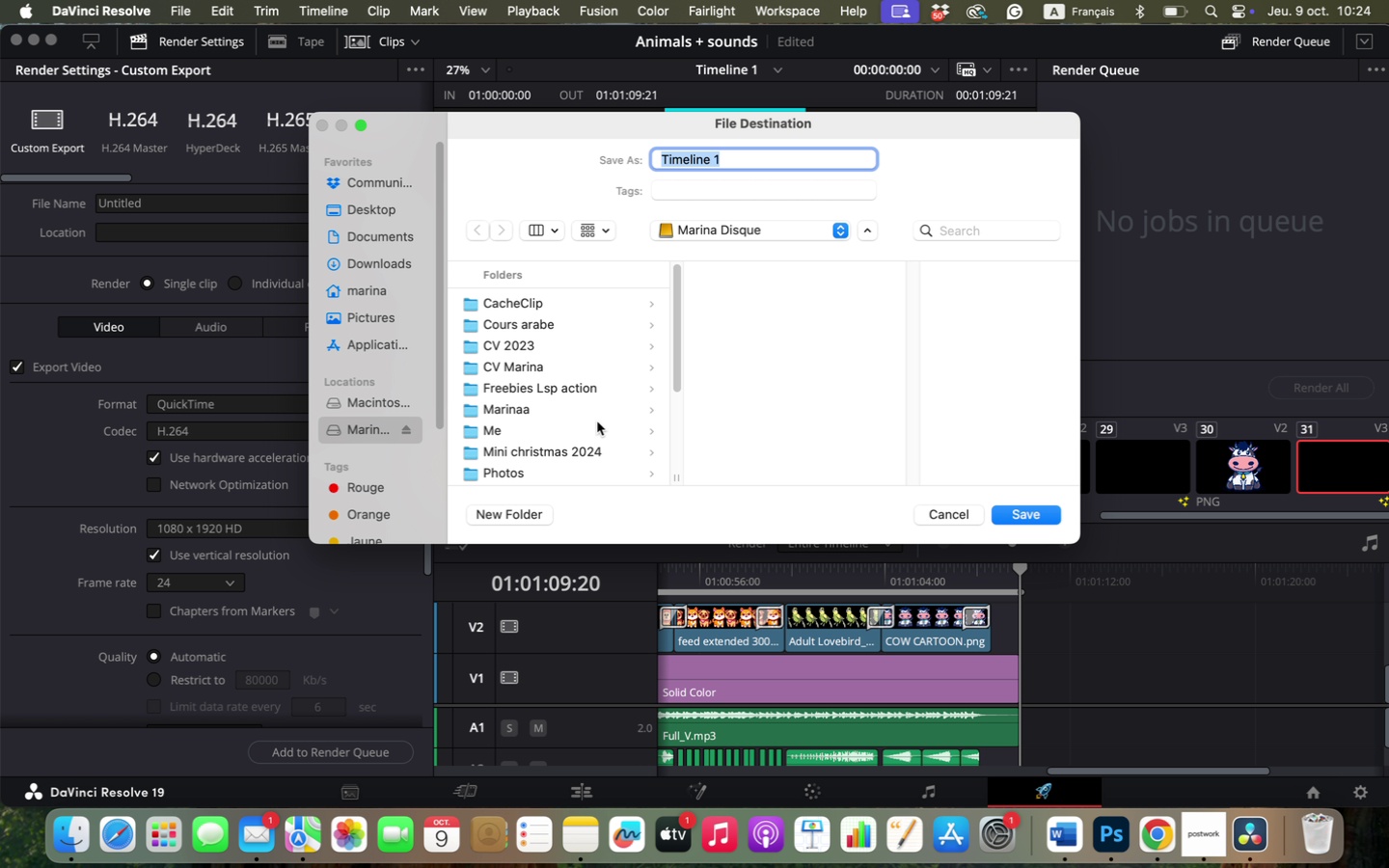 
scroll: coordinate [597, 421], scroll_direction: down, amount: 15.0
 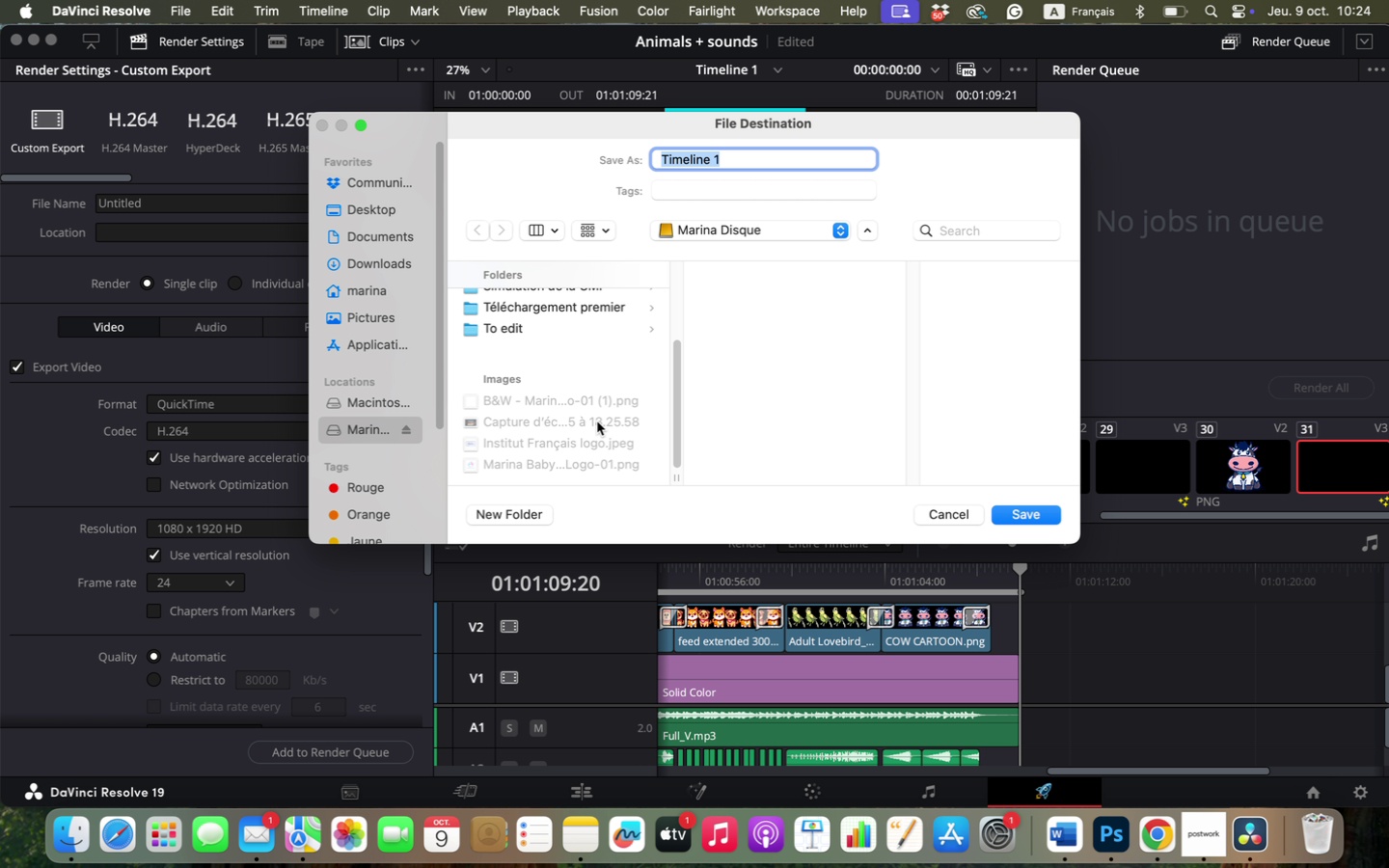 
scroll: coordinate [597, 421], scroll_direction: up, amount: 2.0
 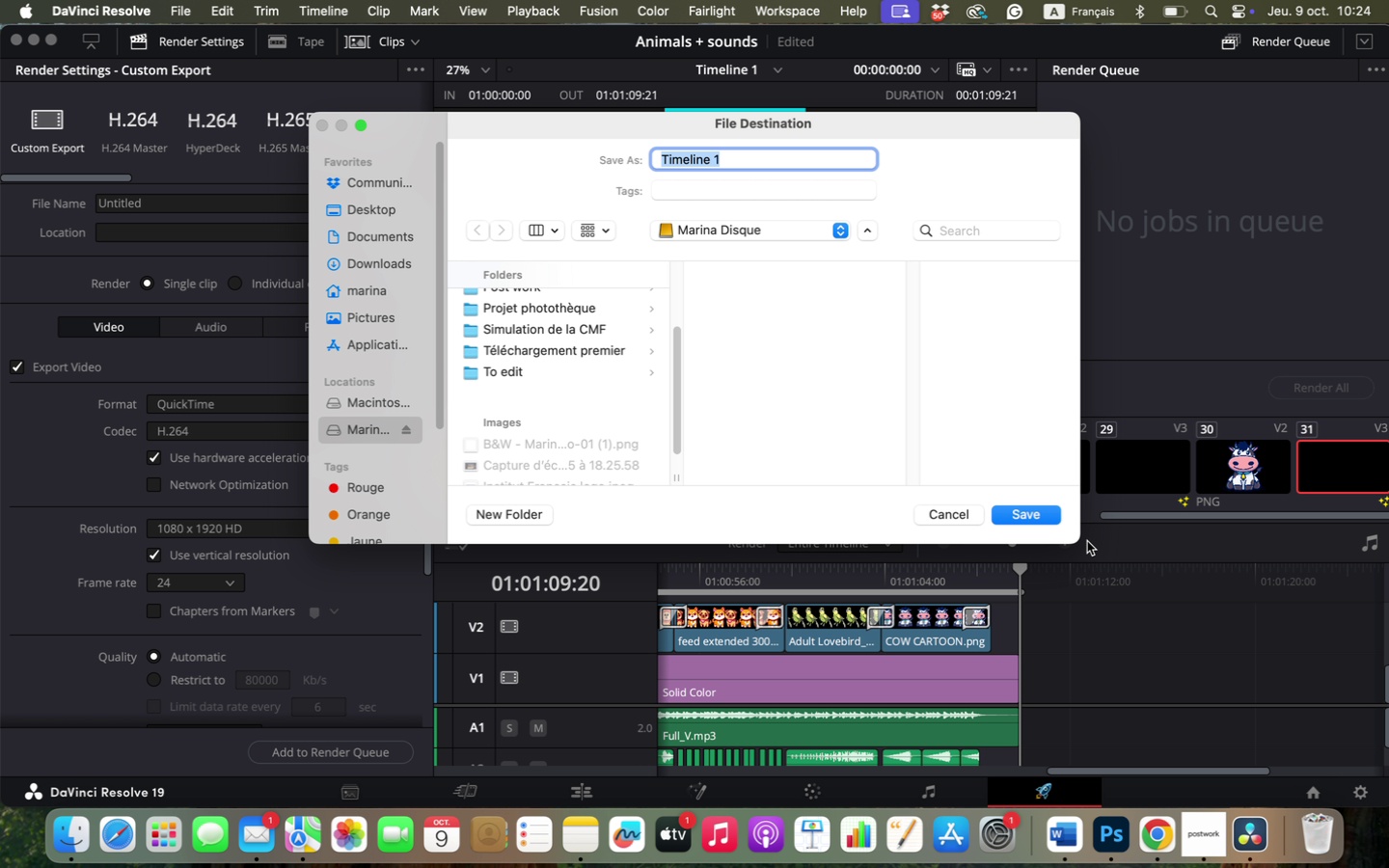 
left_click_drag(start_coordinate=[1070, 534], to_coordinate=[1140, 659])
 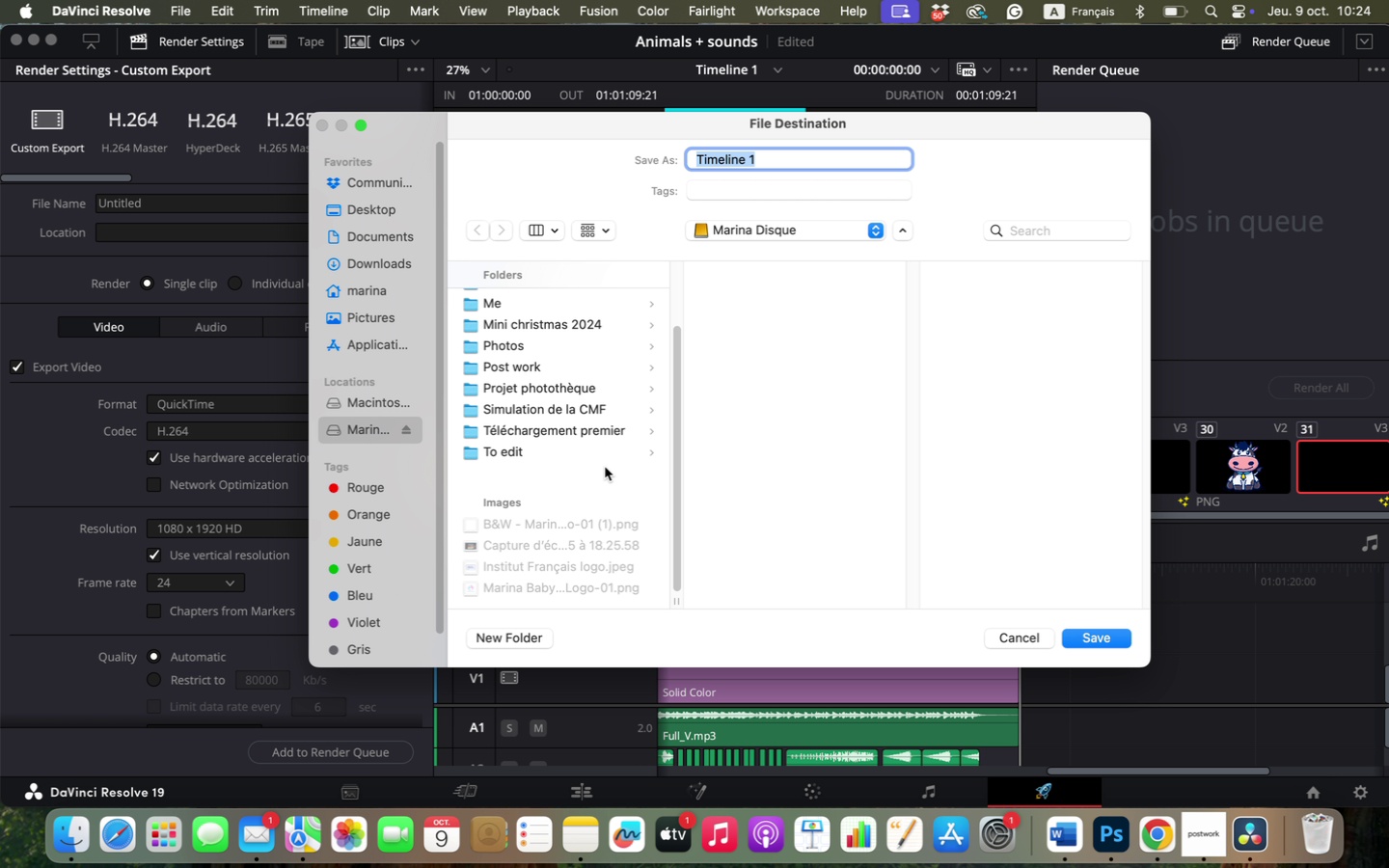 
scroll: coordinate [576, 459], scroll_direction: up, amount: 16.0
 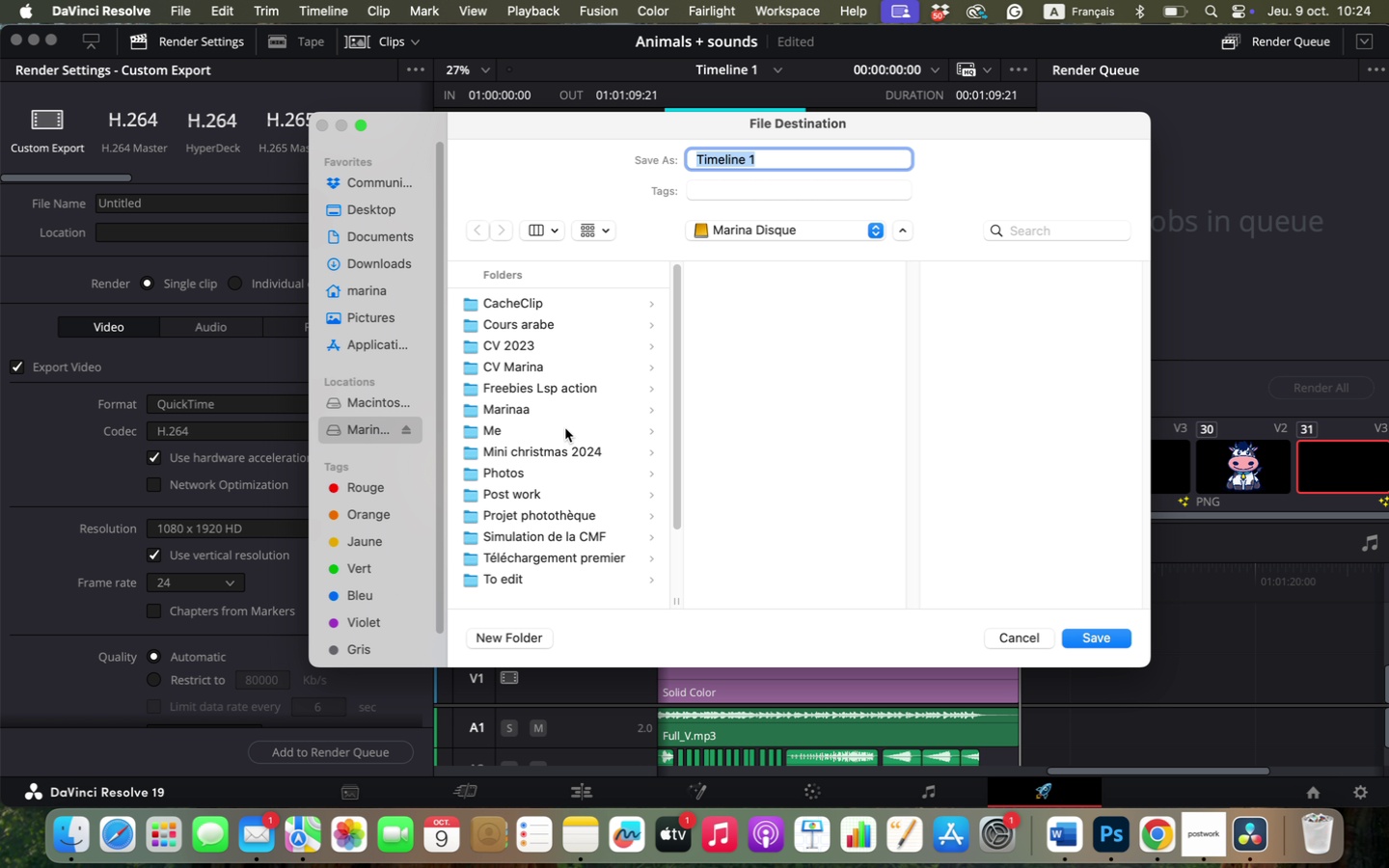 
scroll: coordinate [565, 428], scroll_direction: down, amount: 3.0
 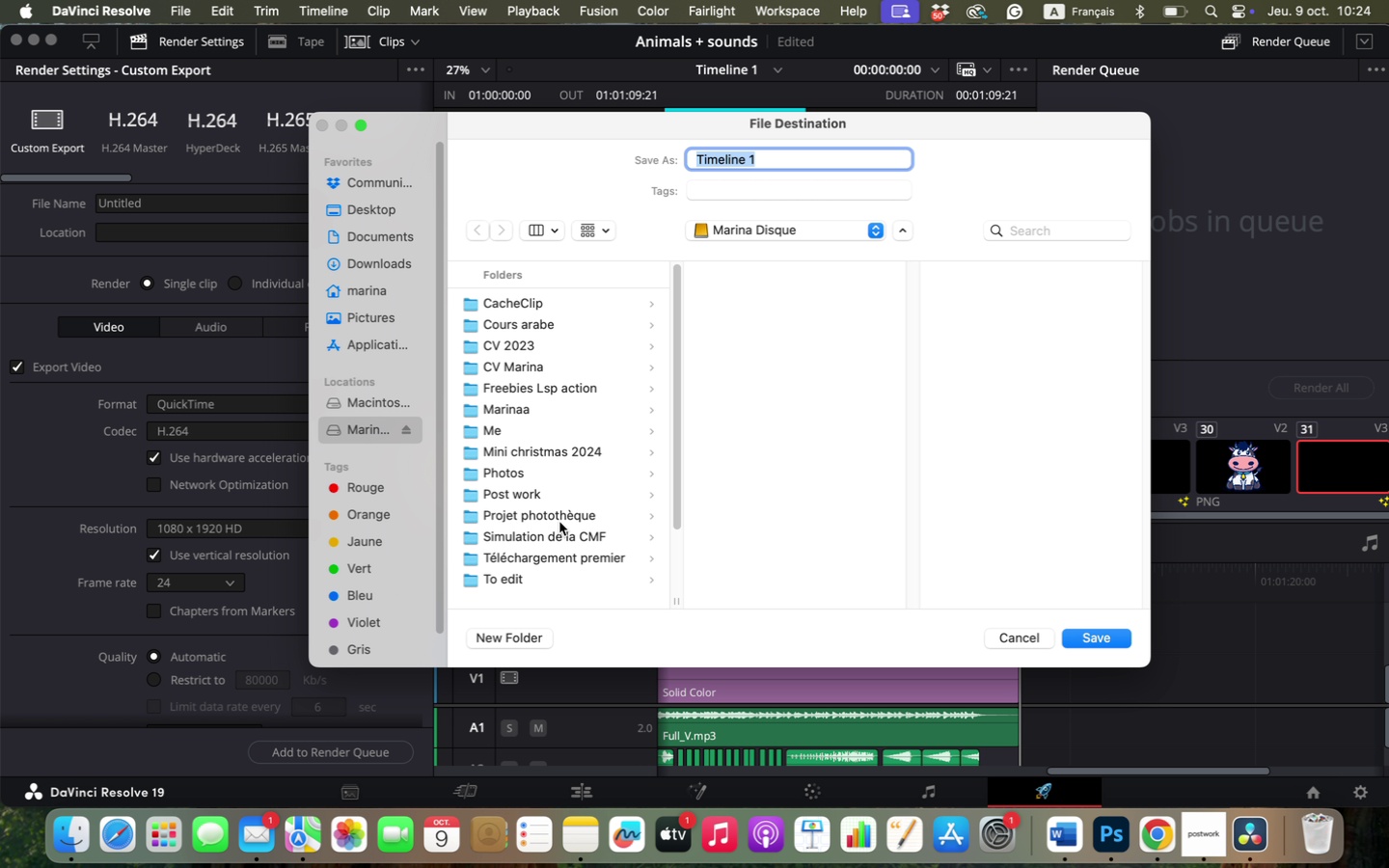 
left_click([547, 499])
 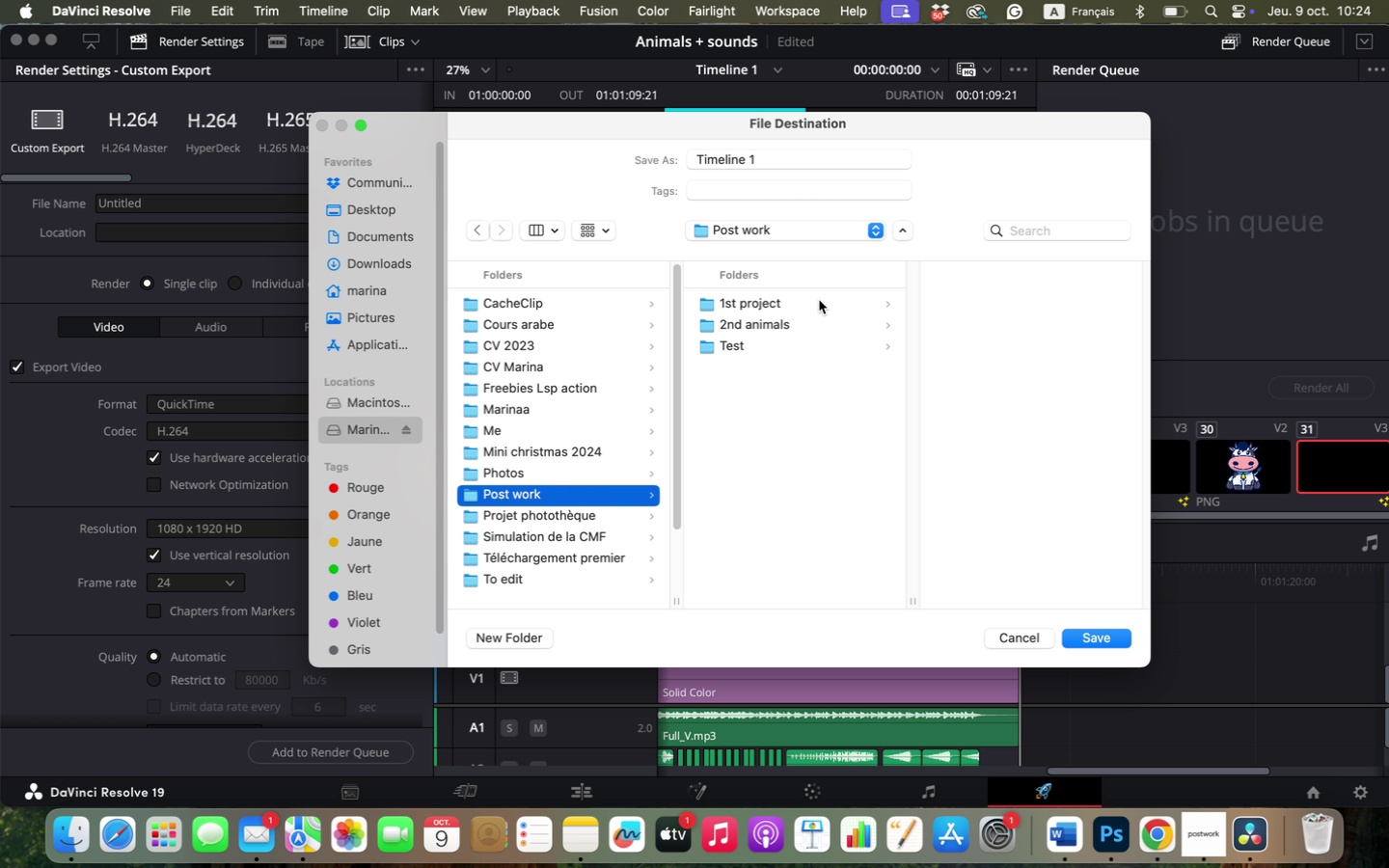 
left_click([819, 300])
 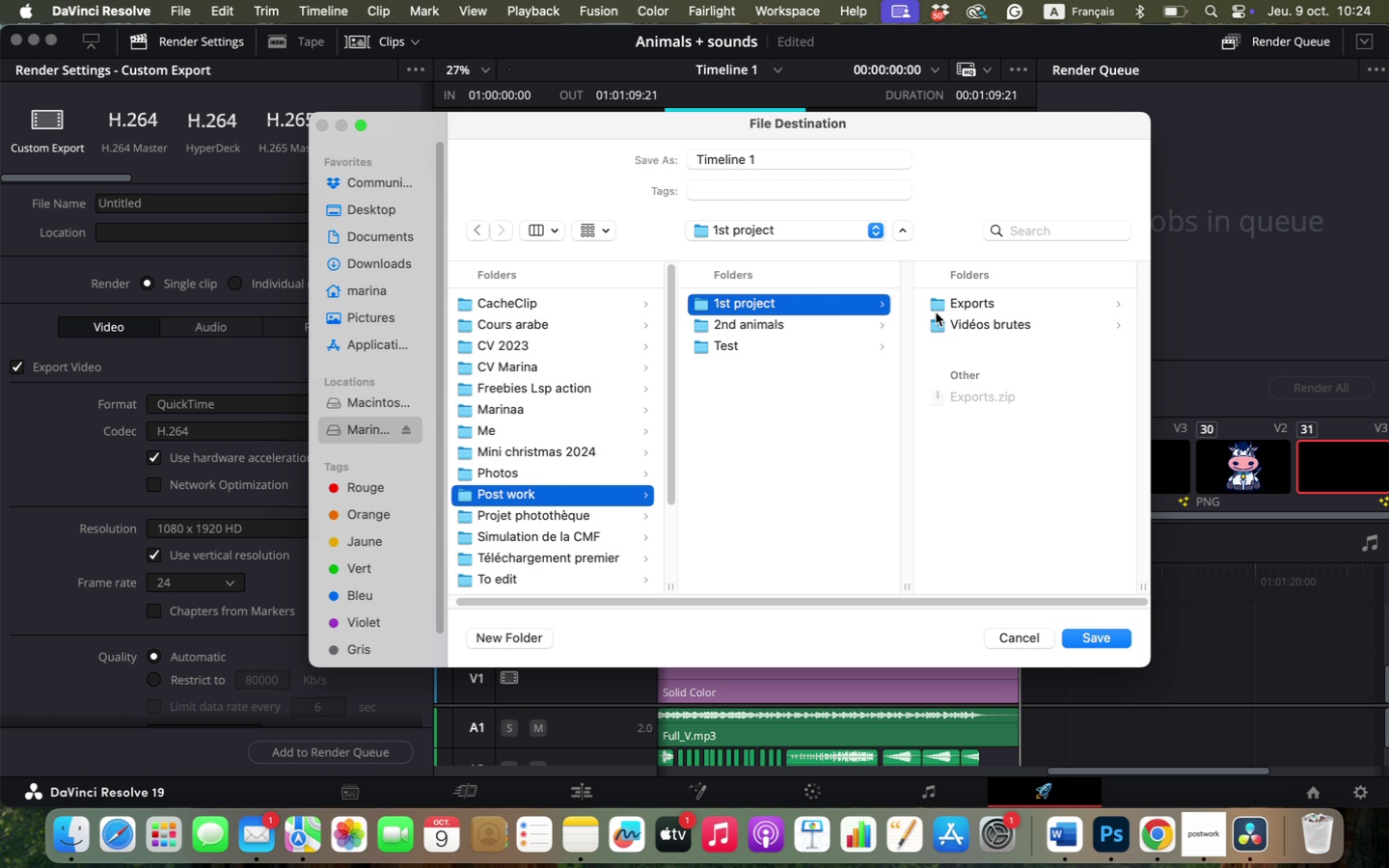 
left_click([858, 319])
 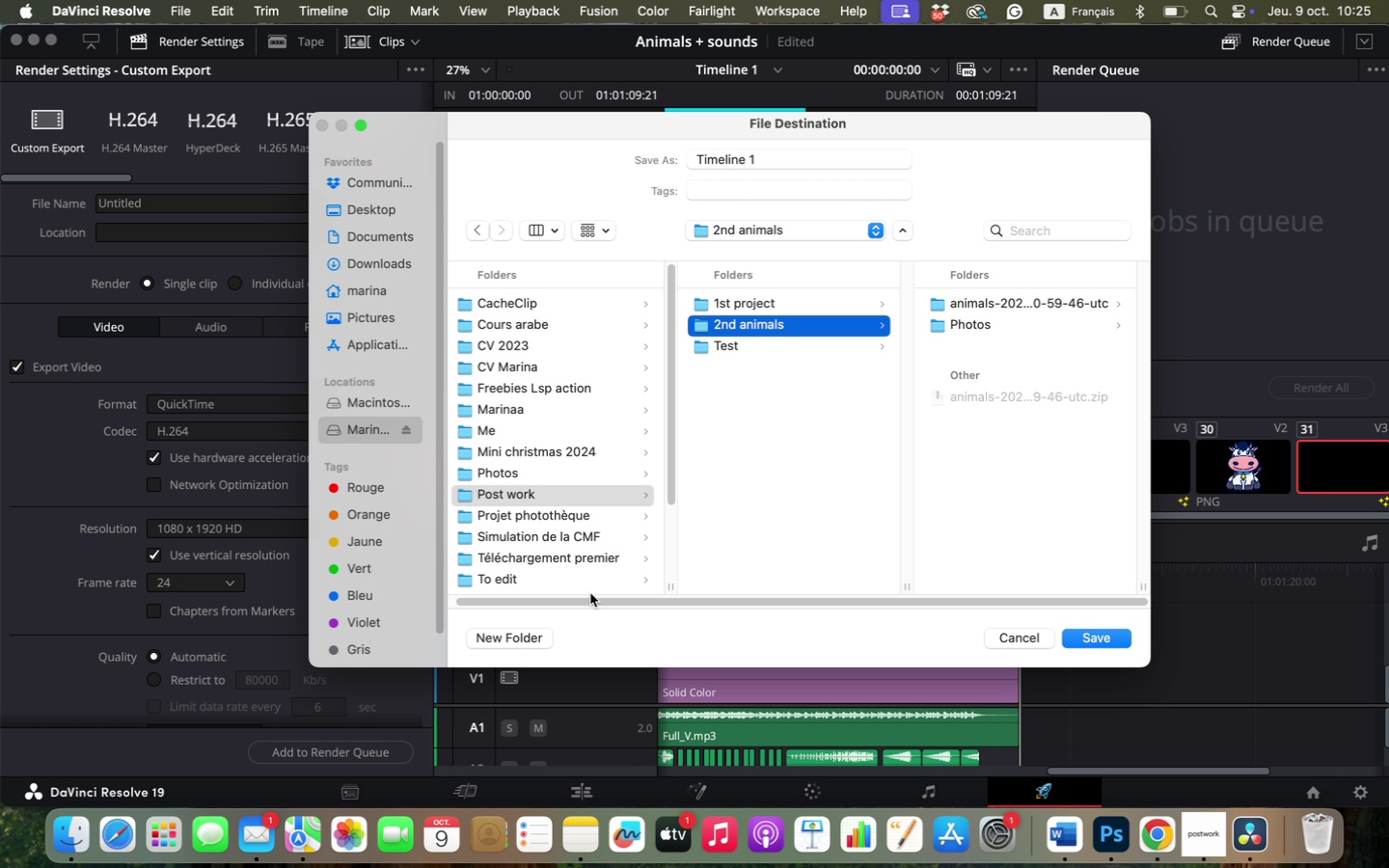 
left_click([524, 637])
 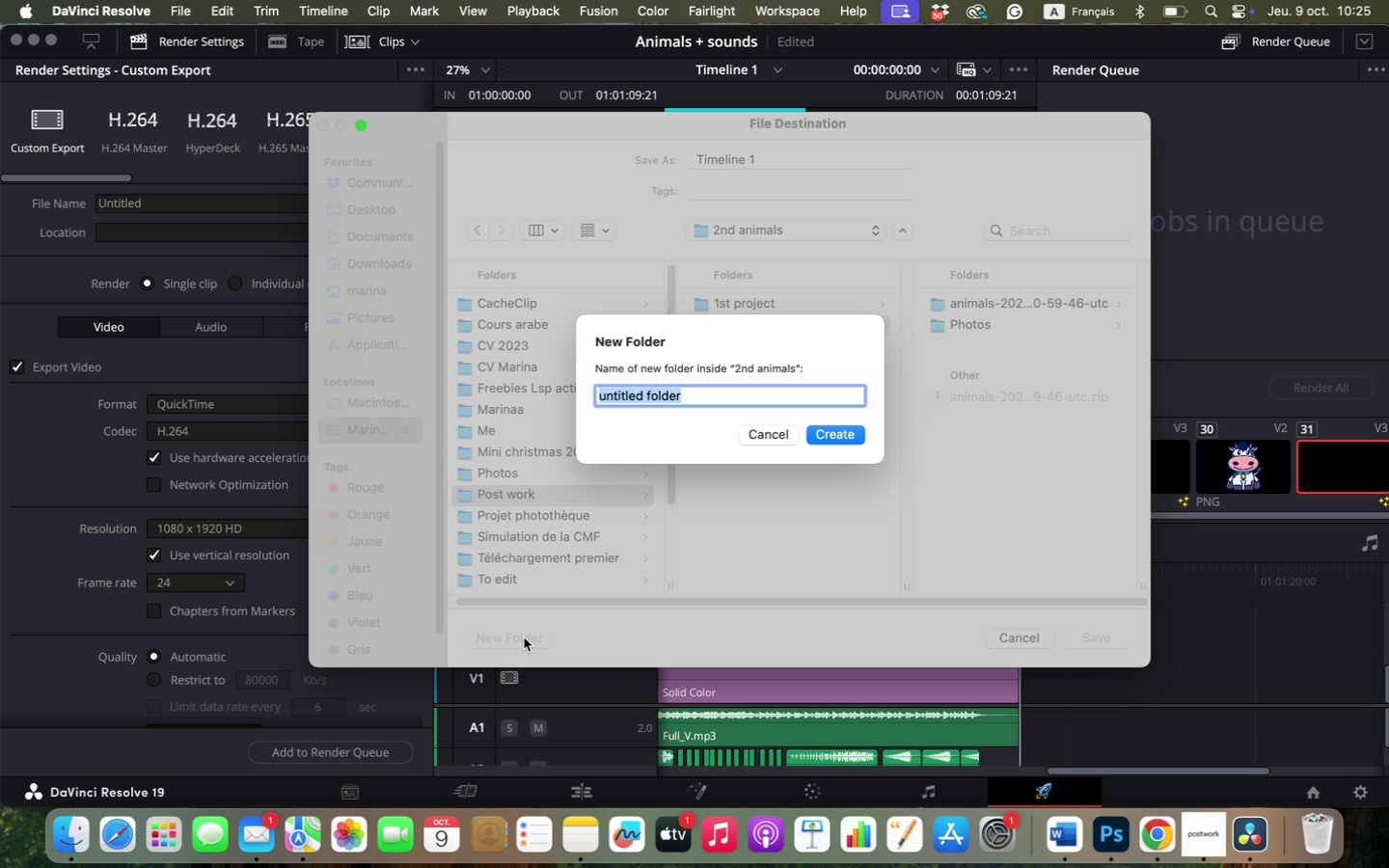 
type(Export video q)
key(Backspace)
type(qni)
key(Backspace)
 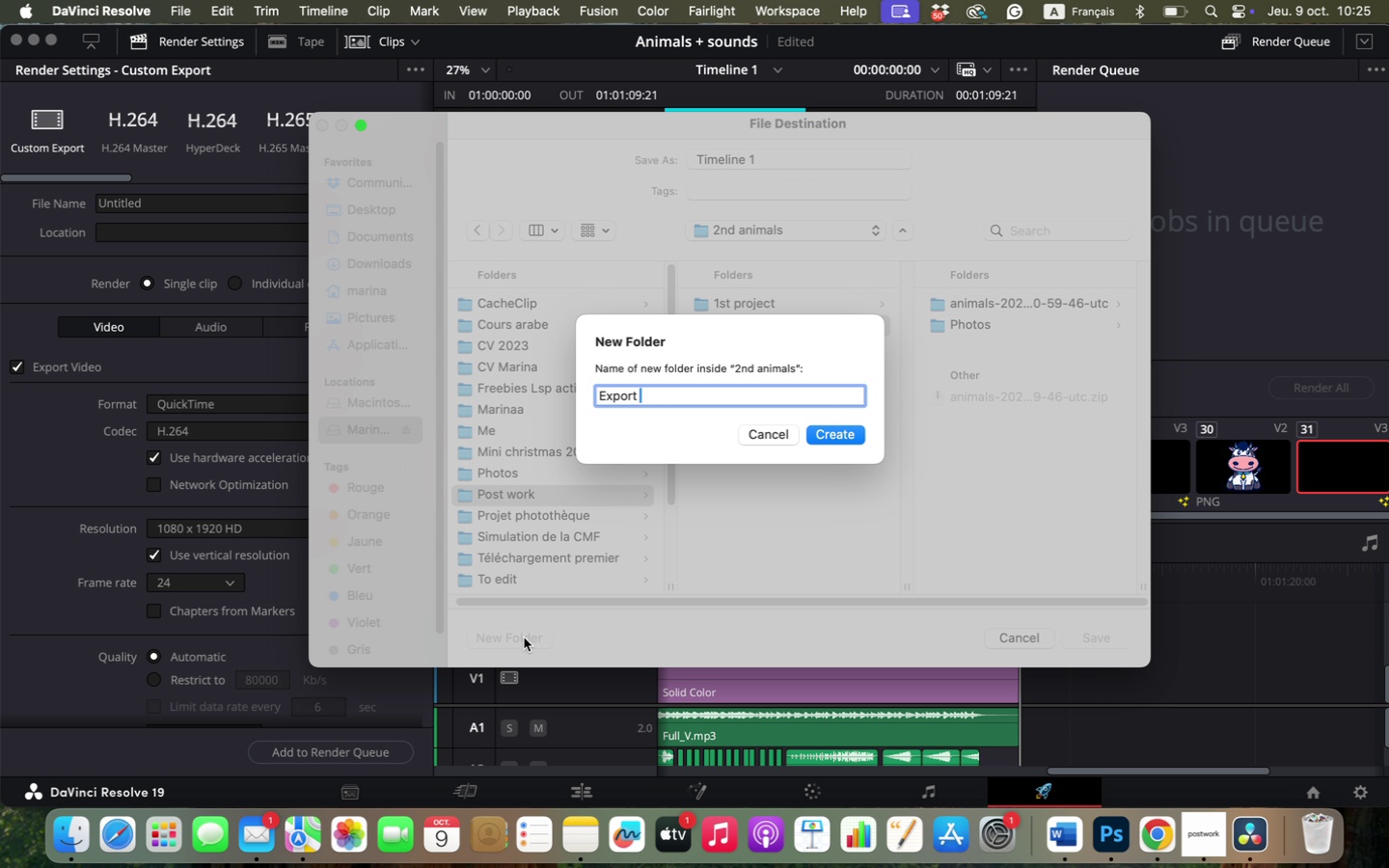 
hold_key(key=Enter, duration=0.31)
 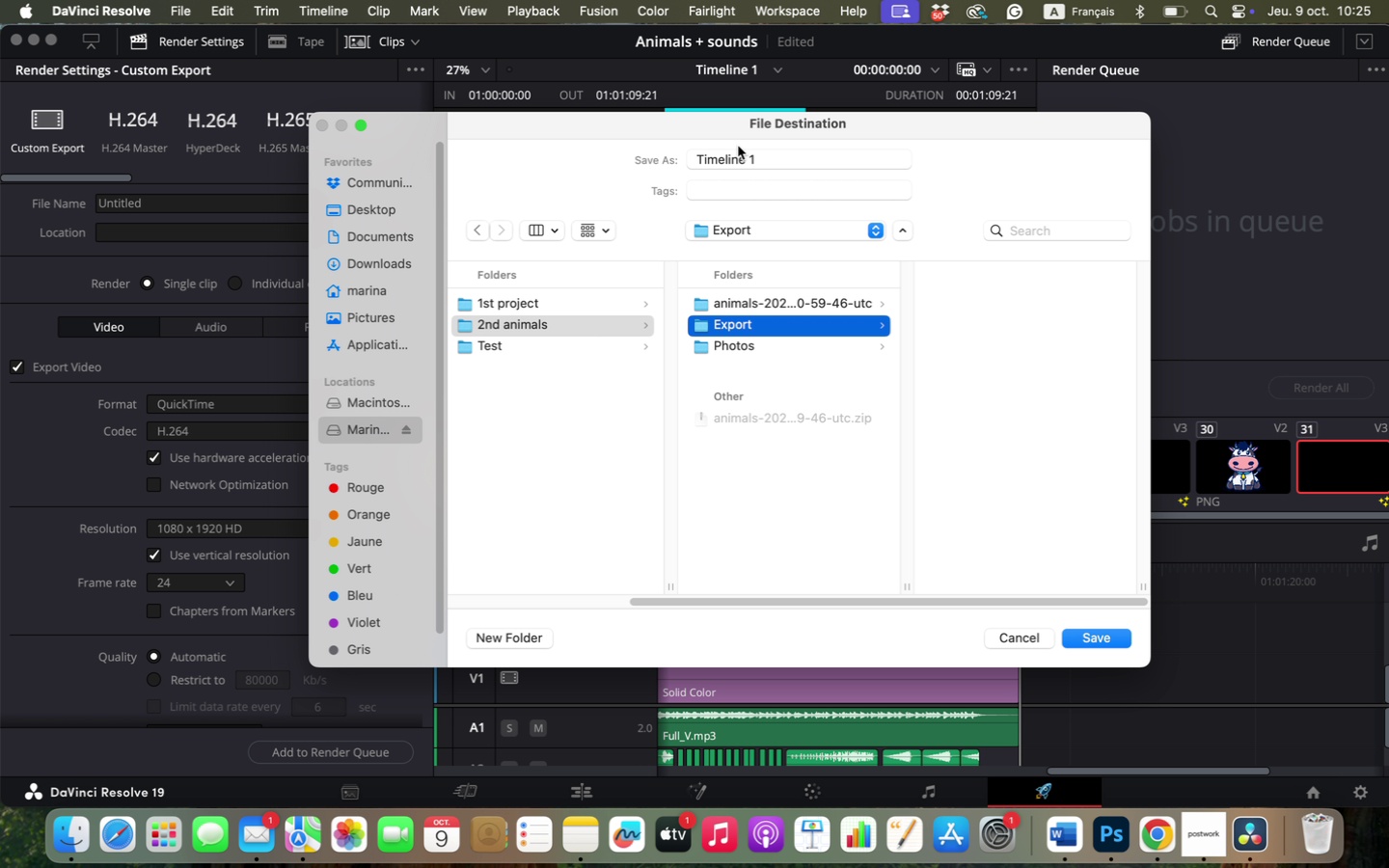 
double_click([724, 155])
 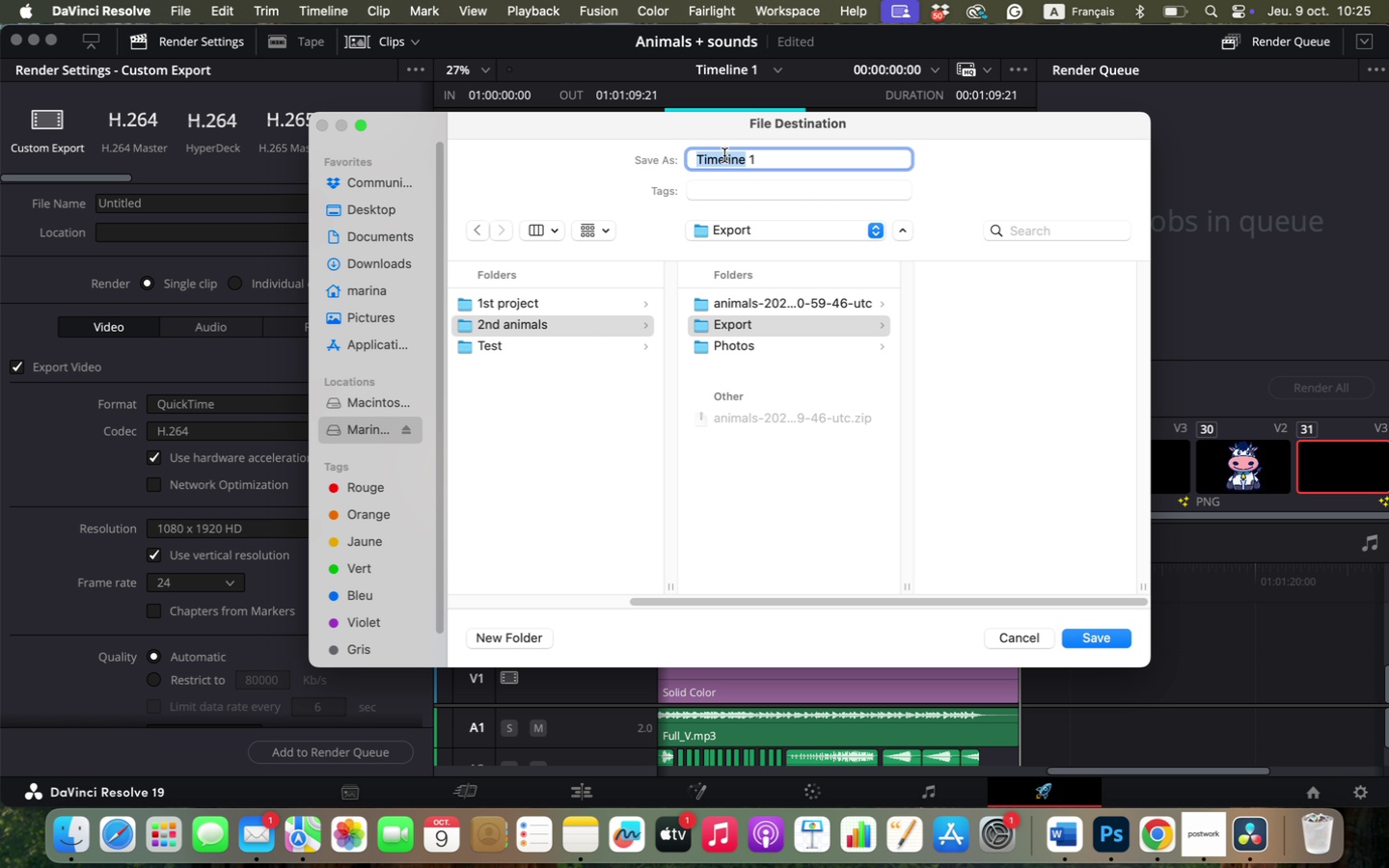 
triple_click([724, 155])
 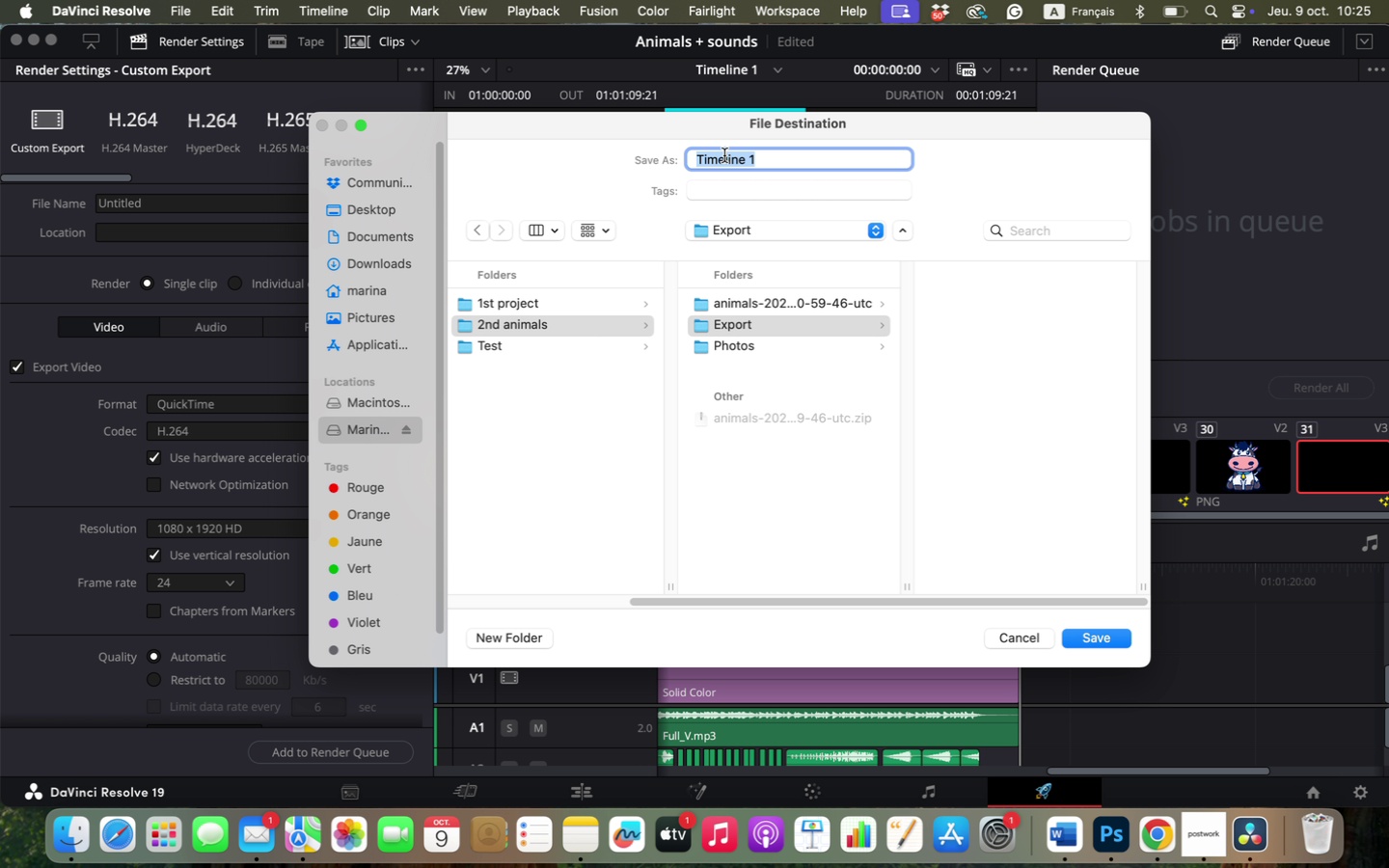 
triple_click([724, 155])
 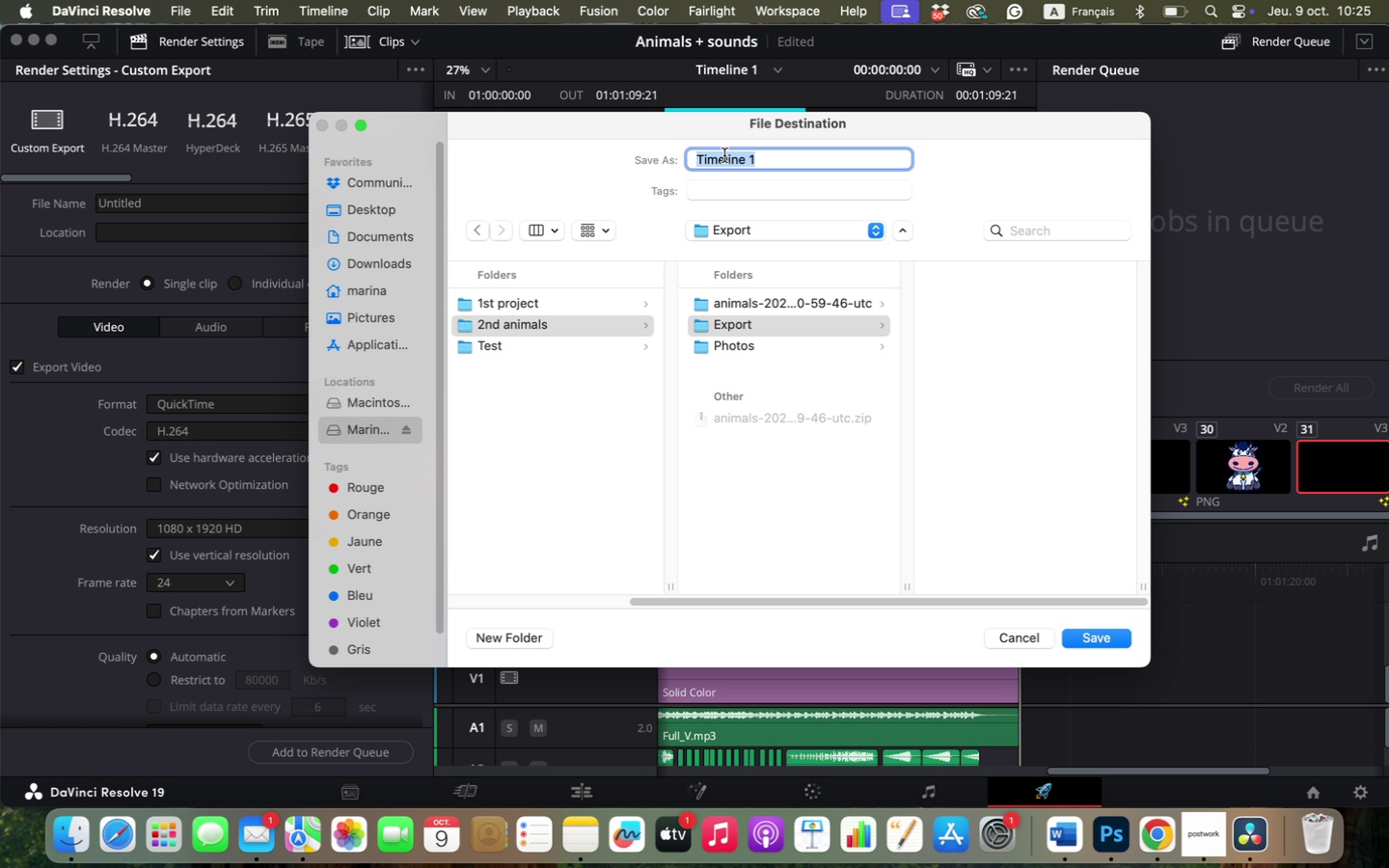 
type(QN)
key(Backspace)
type(in)
key(Backspace)
key(Backspace)
type(ni;qls)
 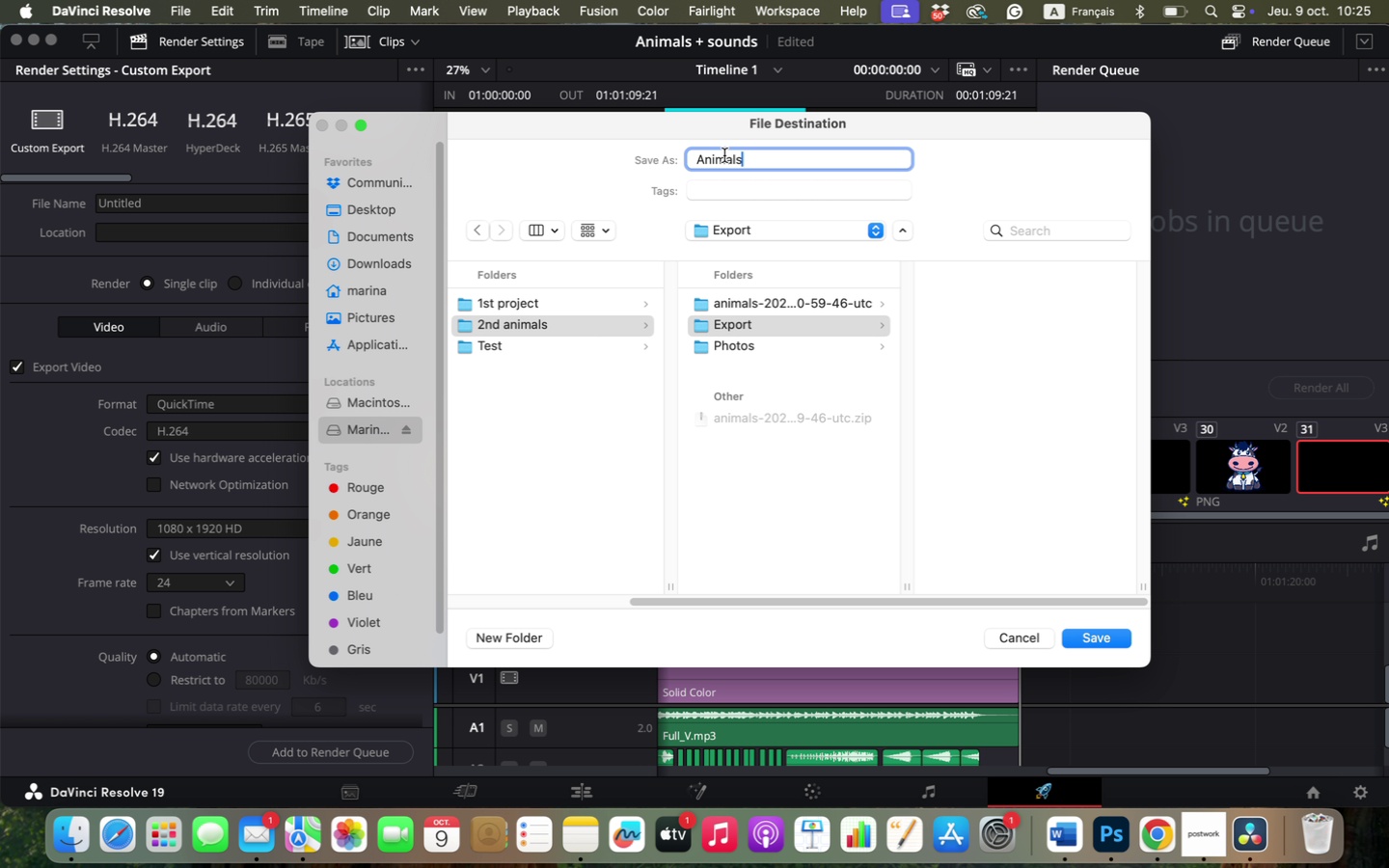 
key(Enter)
 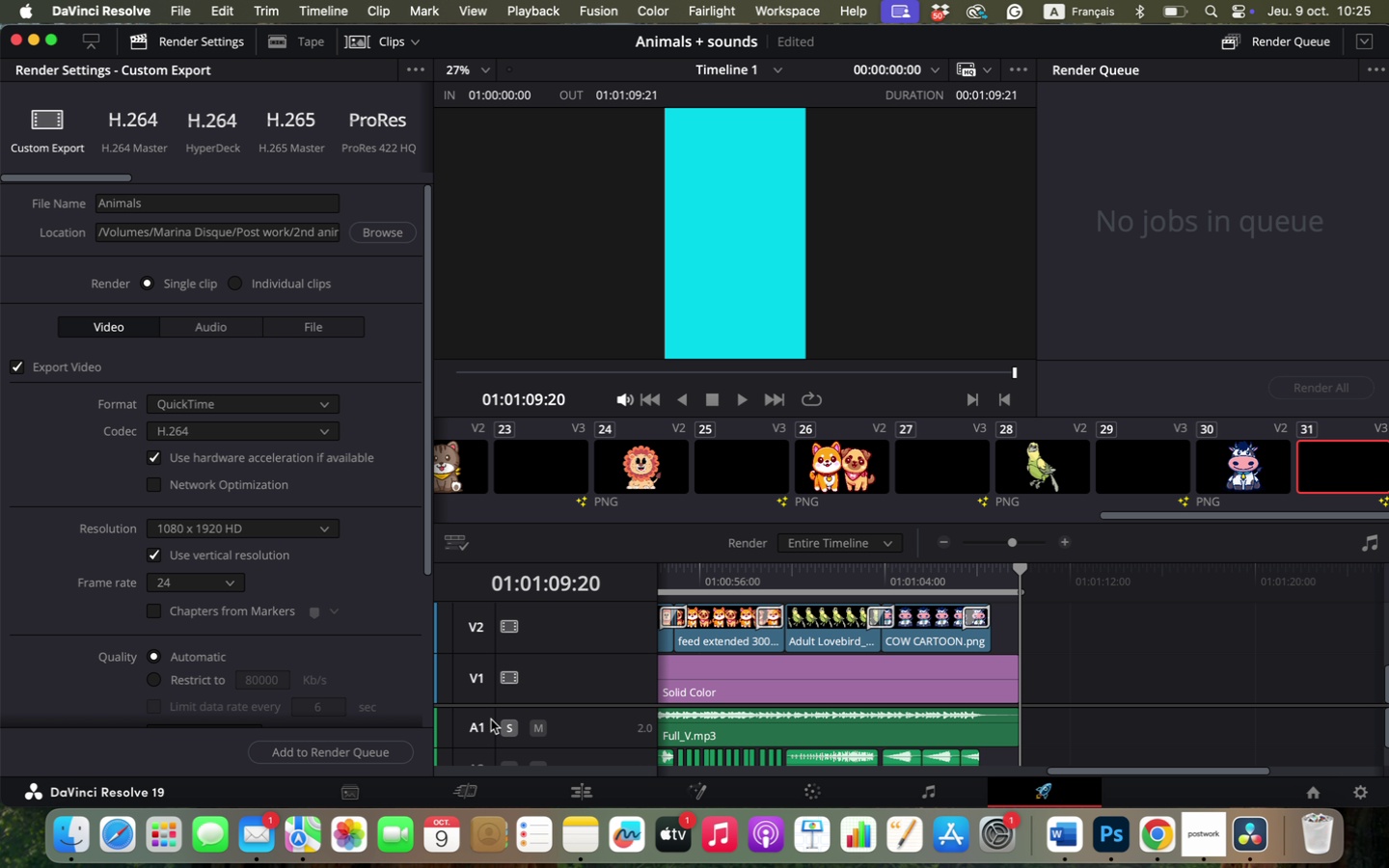 
left_click([367, 748])
 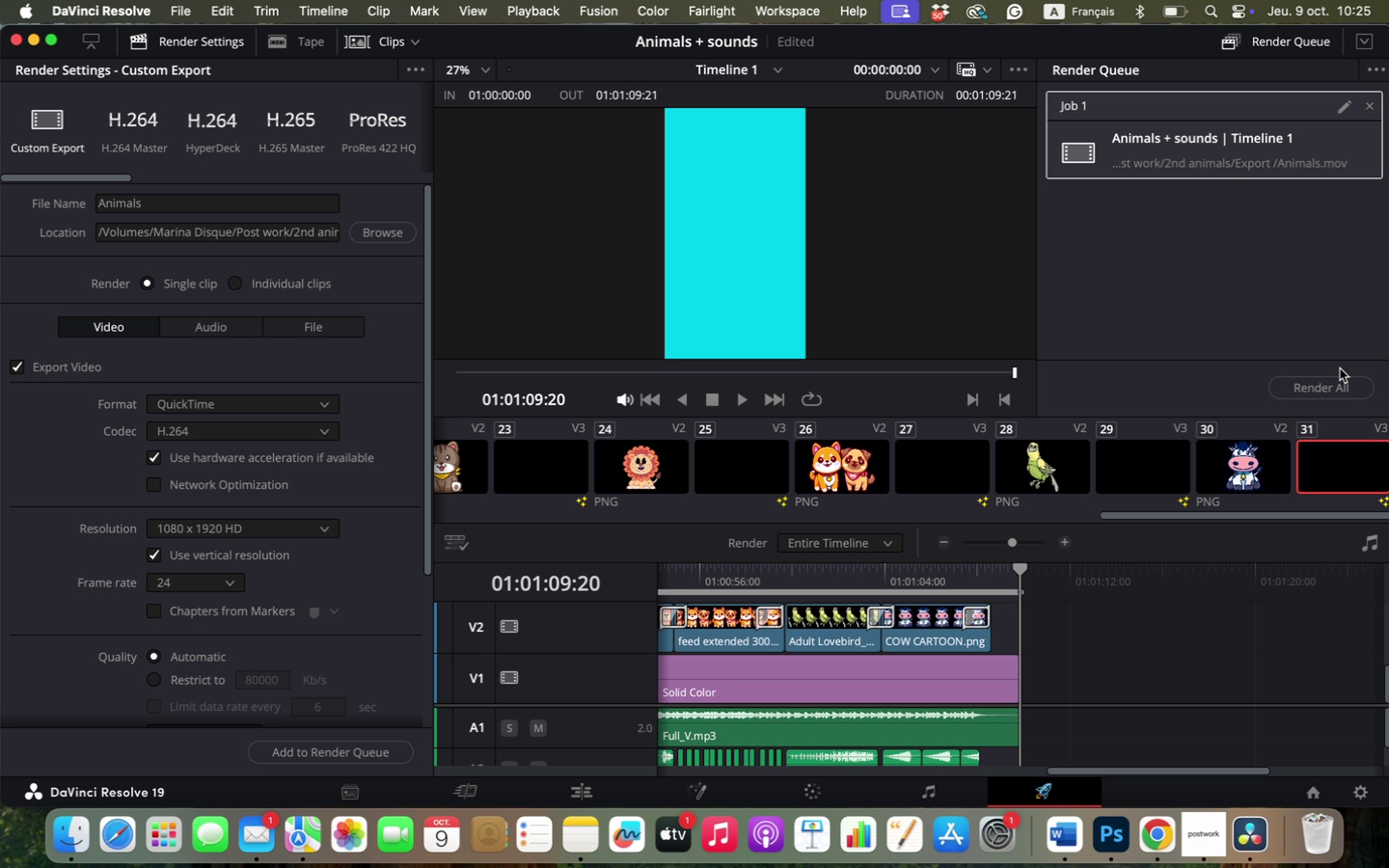 
left_click([1331, 383])
 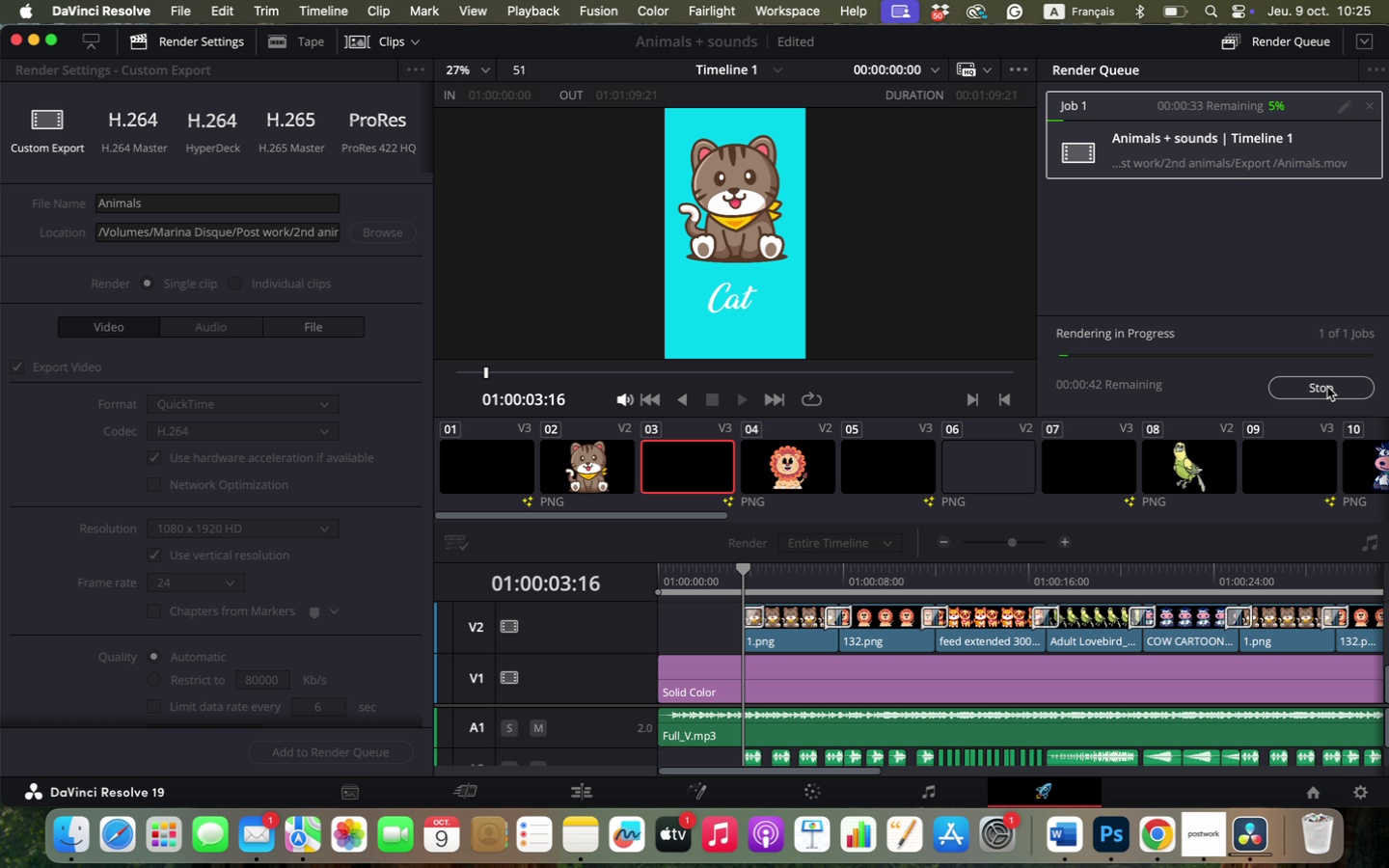 
wait(8.11)
 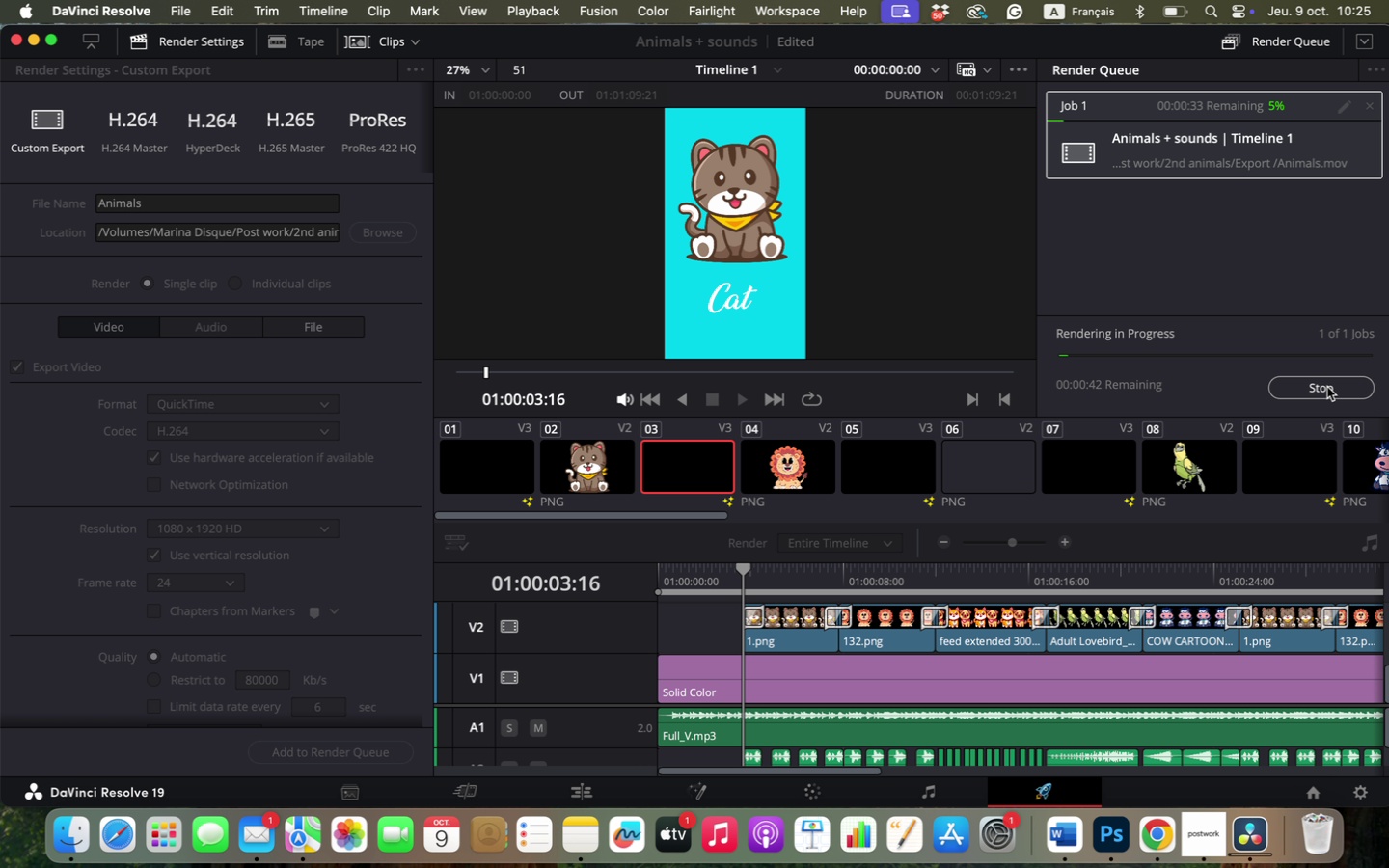 
left_click([52, 839])
 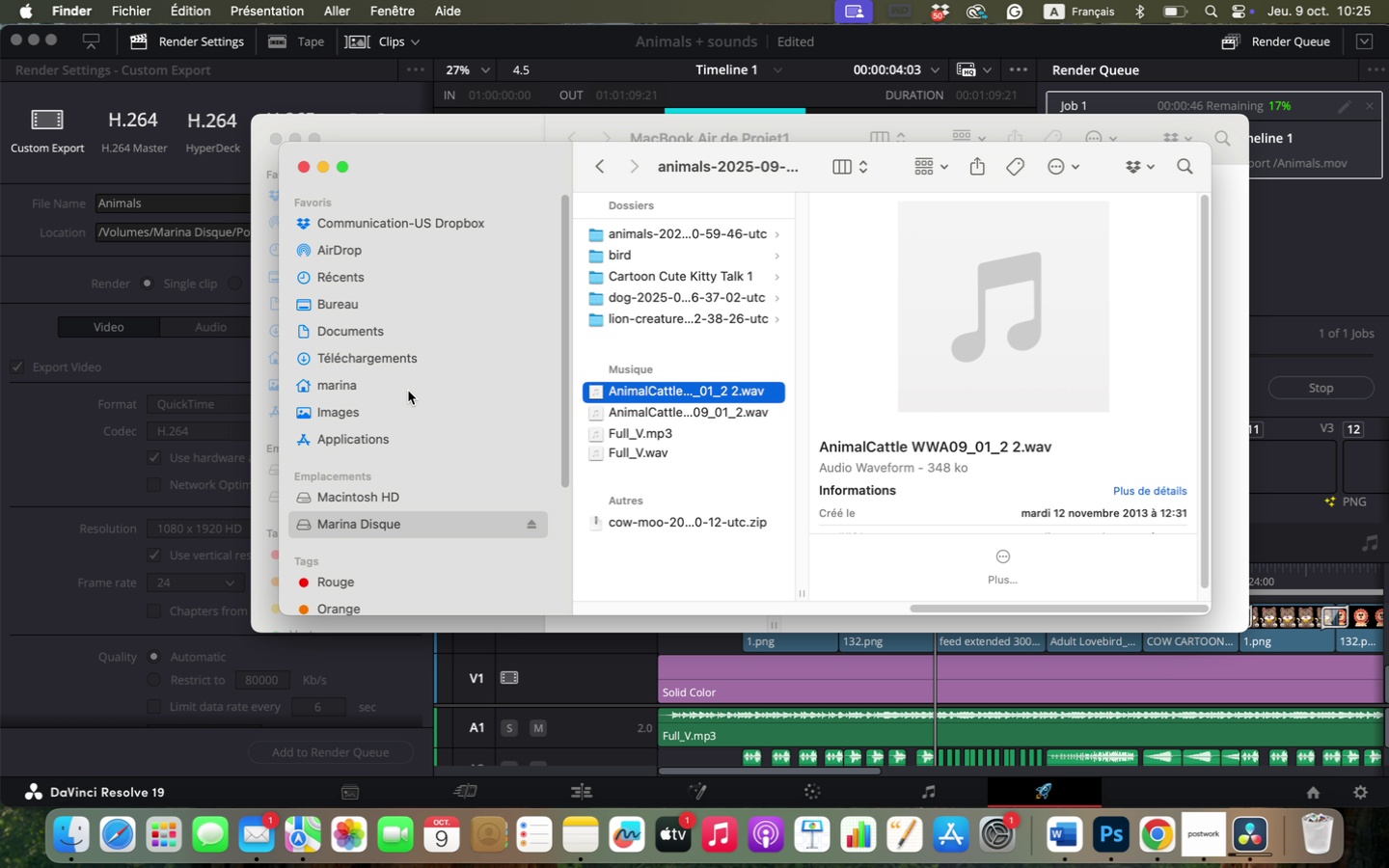 
left_click([422, 307])
 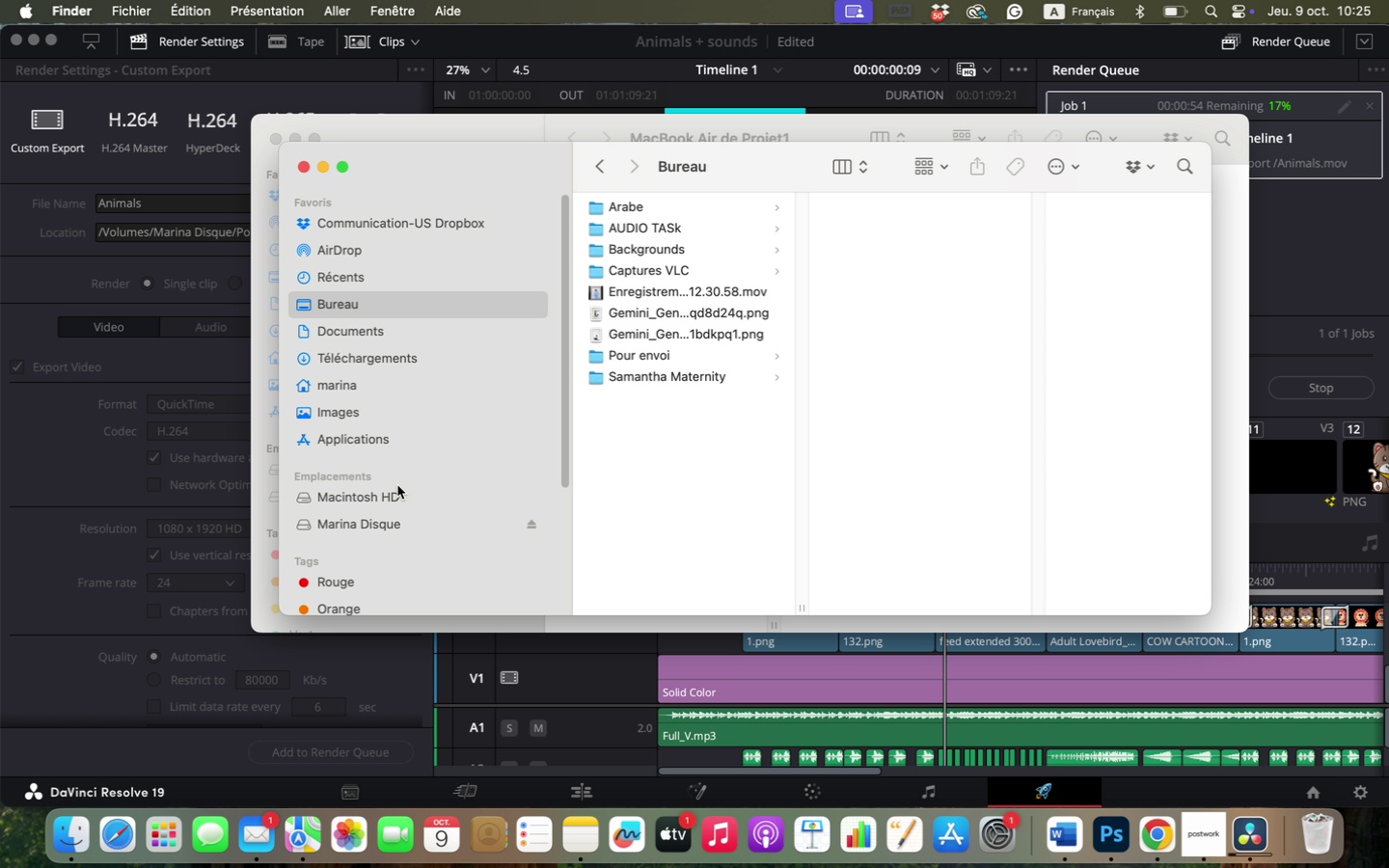 
left_click([389, 527])